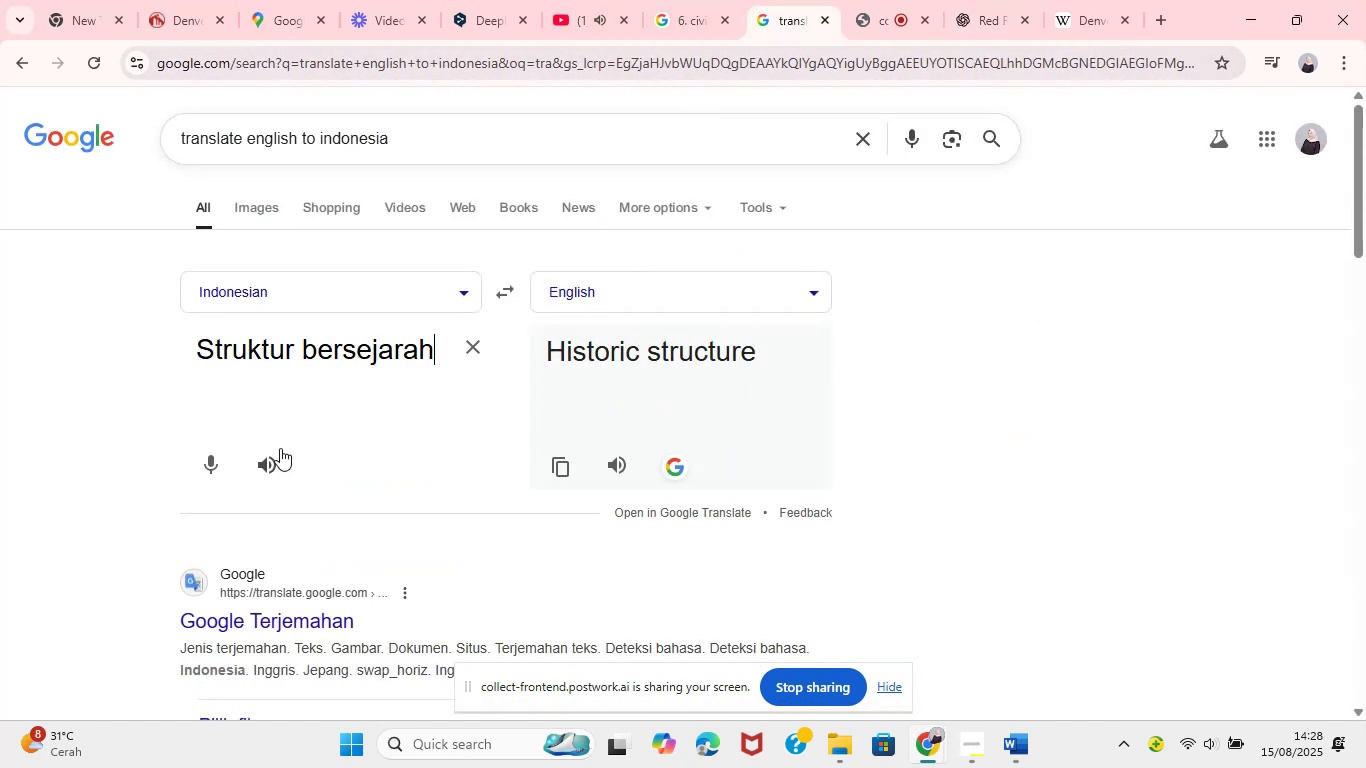 
key(Comma)
 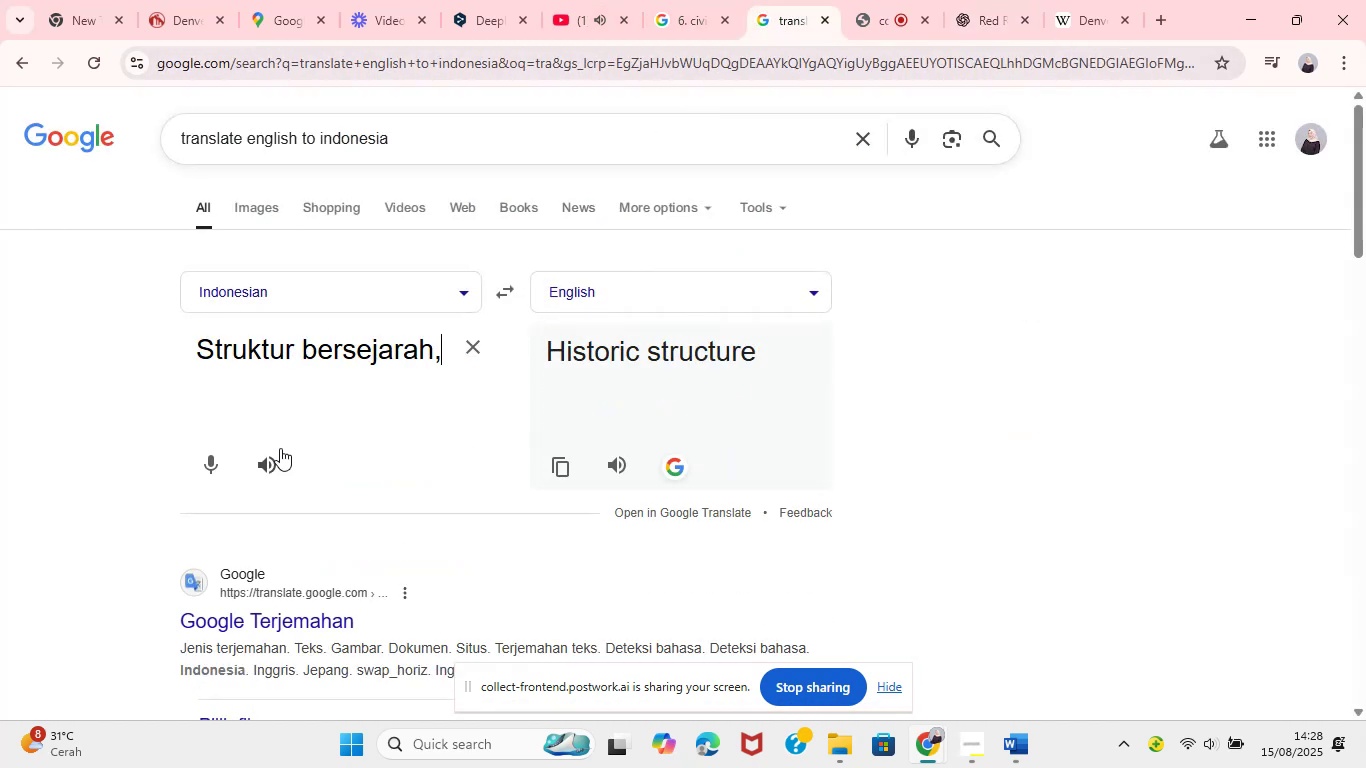 
key(Space)
 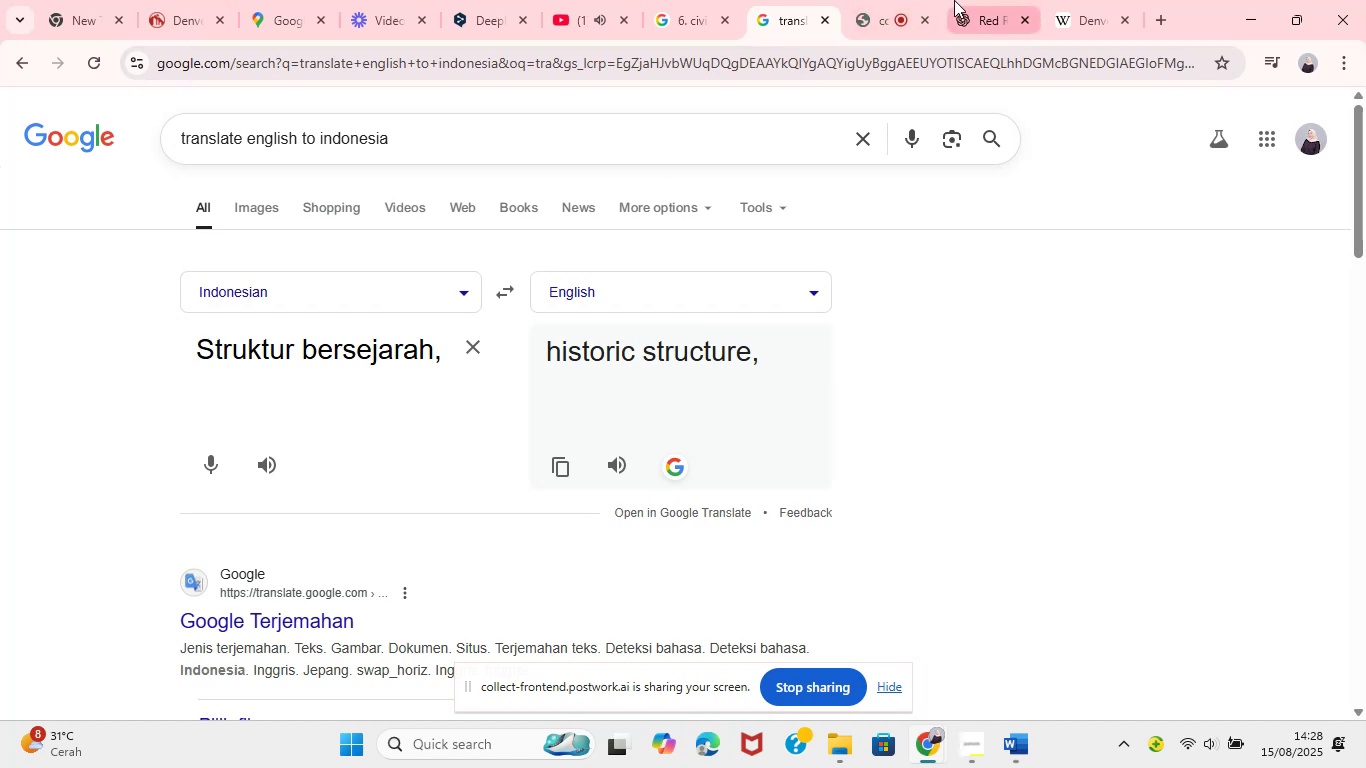 
left_click([965, 0])
 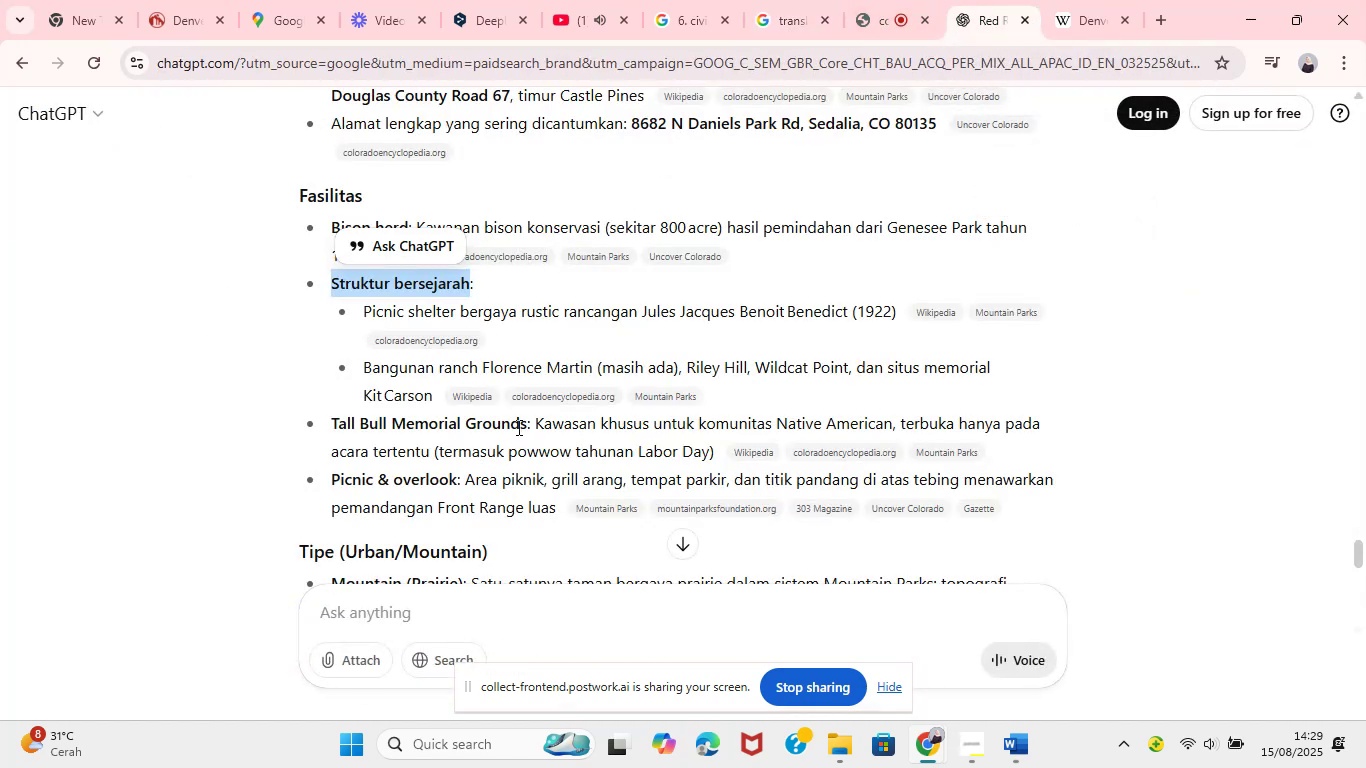 
wait(7.05)
 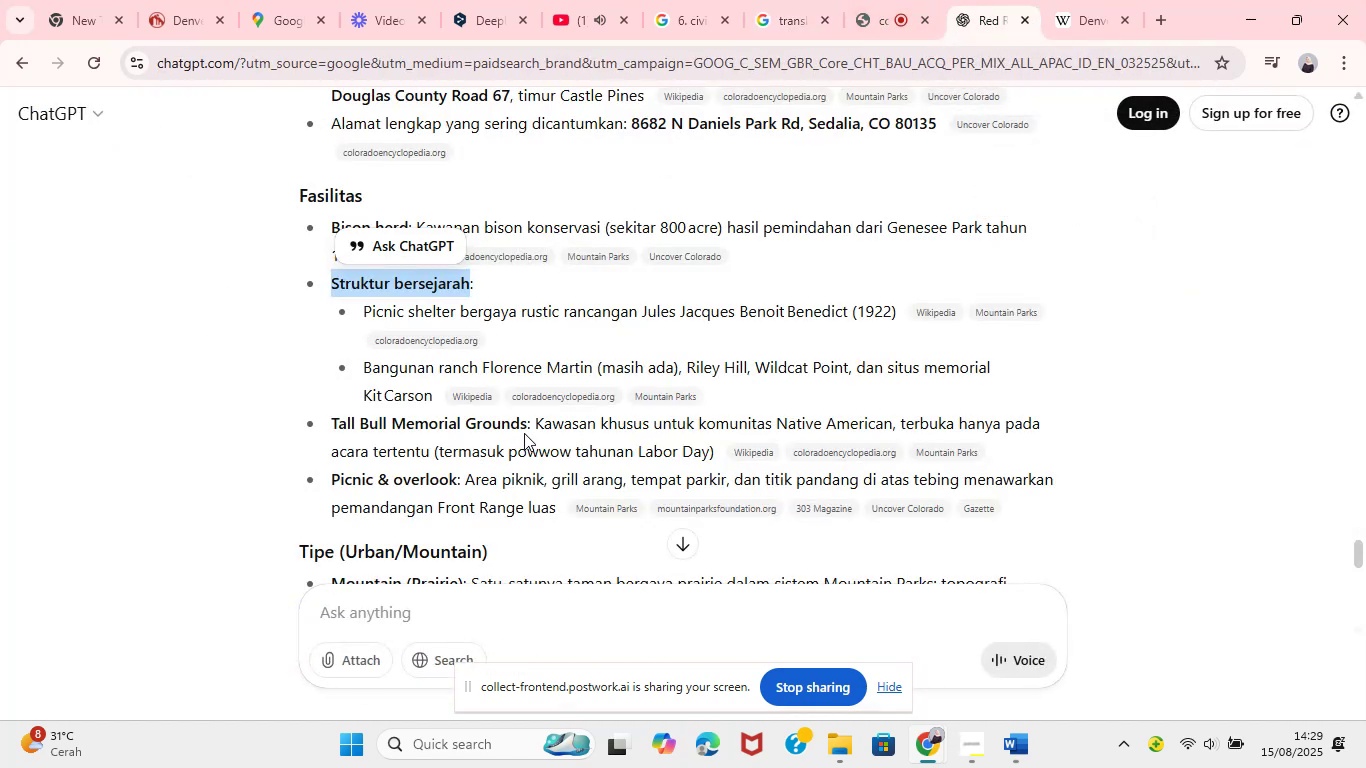 
left_click_drag(start_coordinate=[526, 427], to_coordinate=[327, 419])
 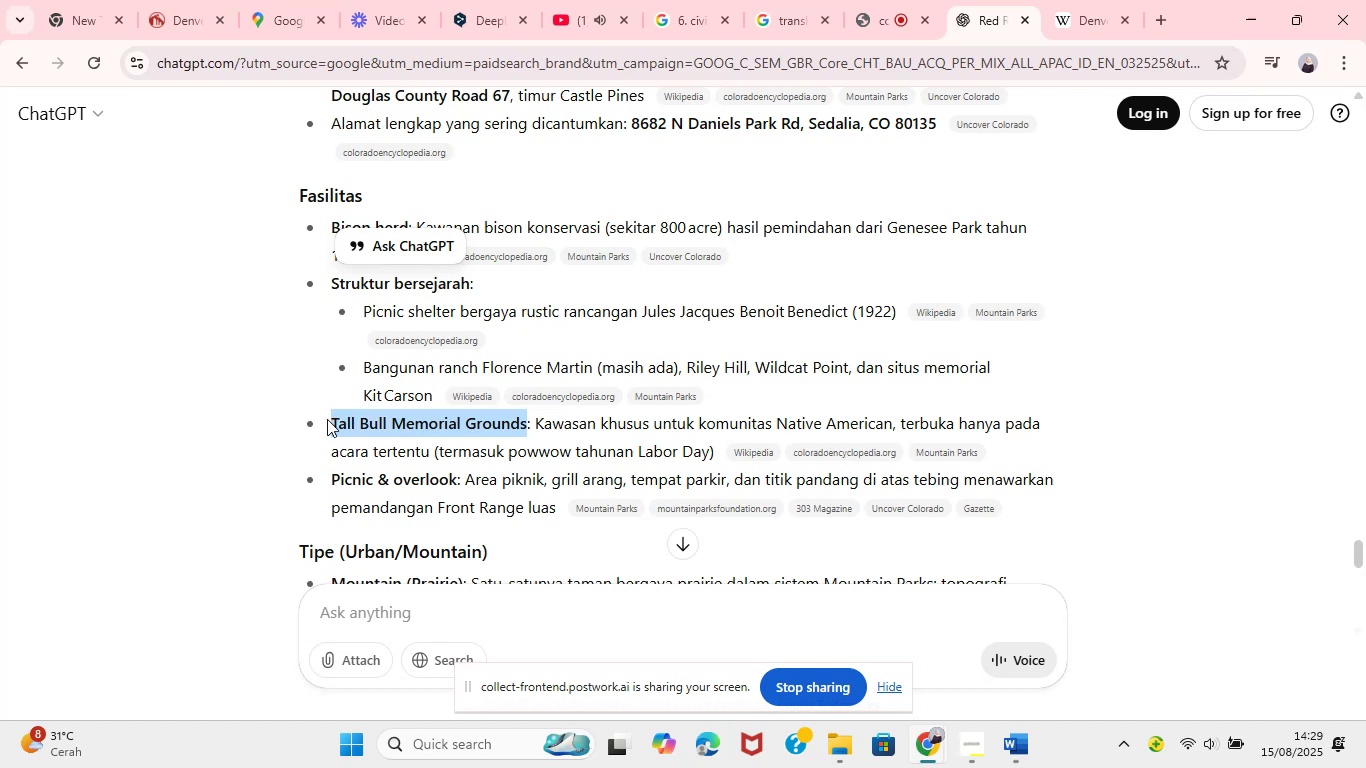 
key(Control+C)
 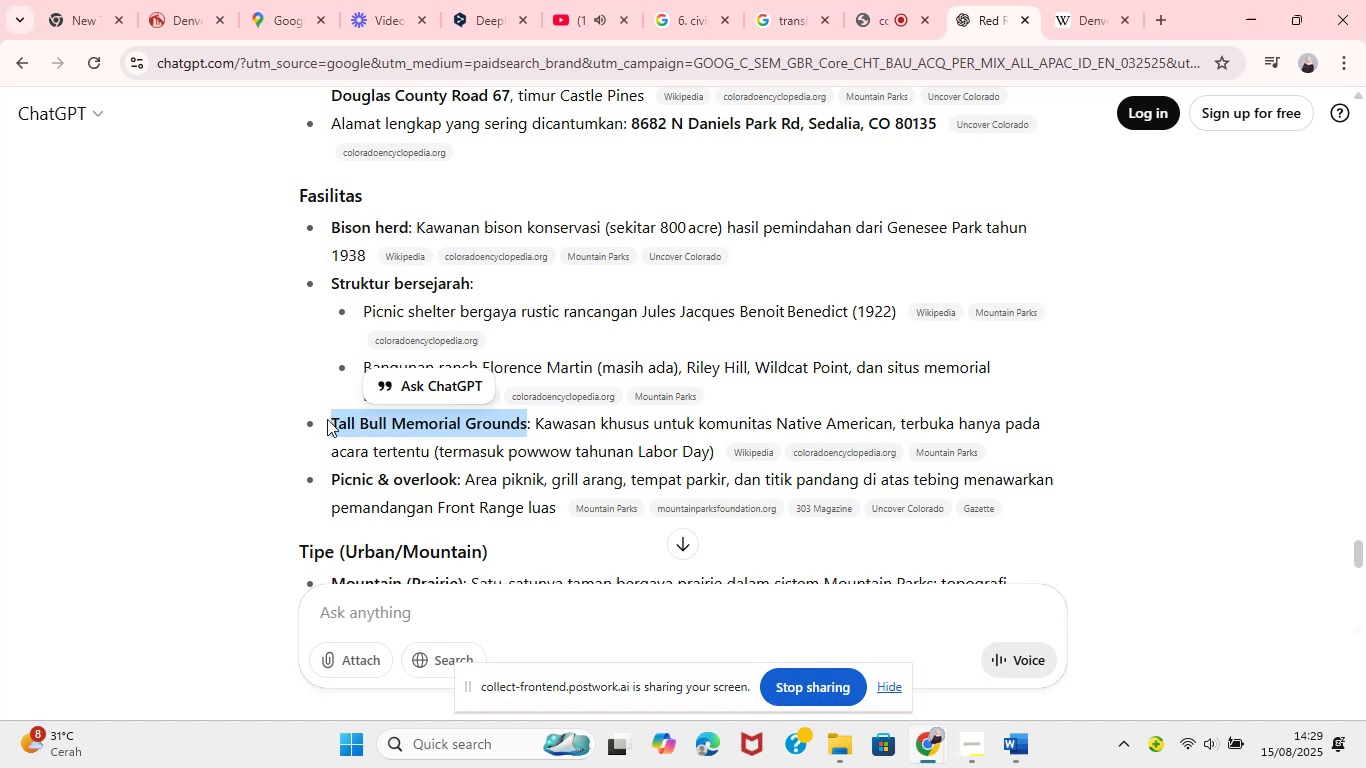 
key(Control+C)
 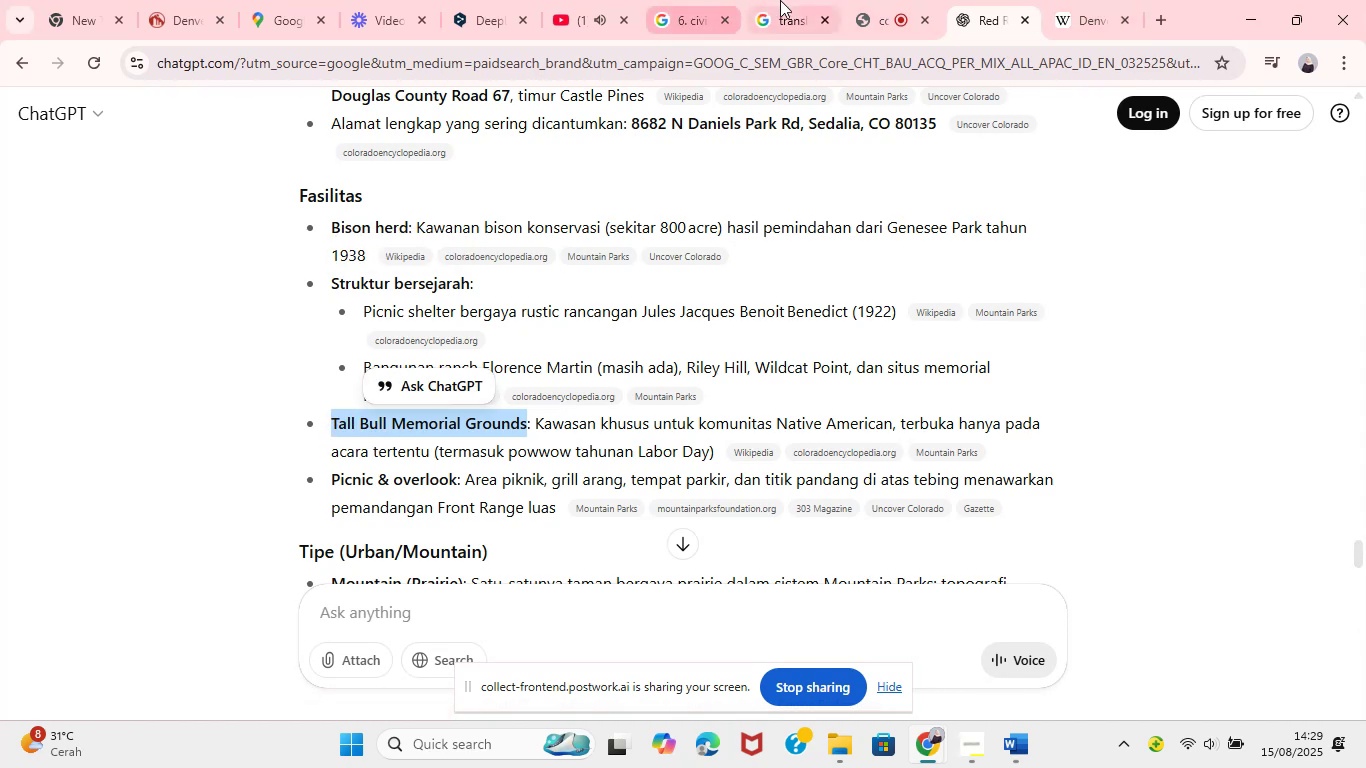 
left_click([787, 0])
 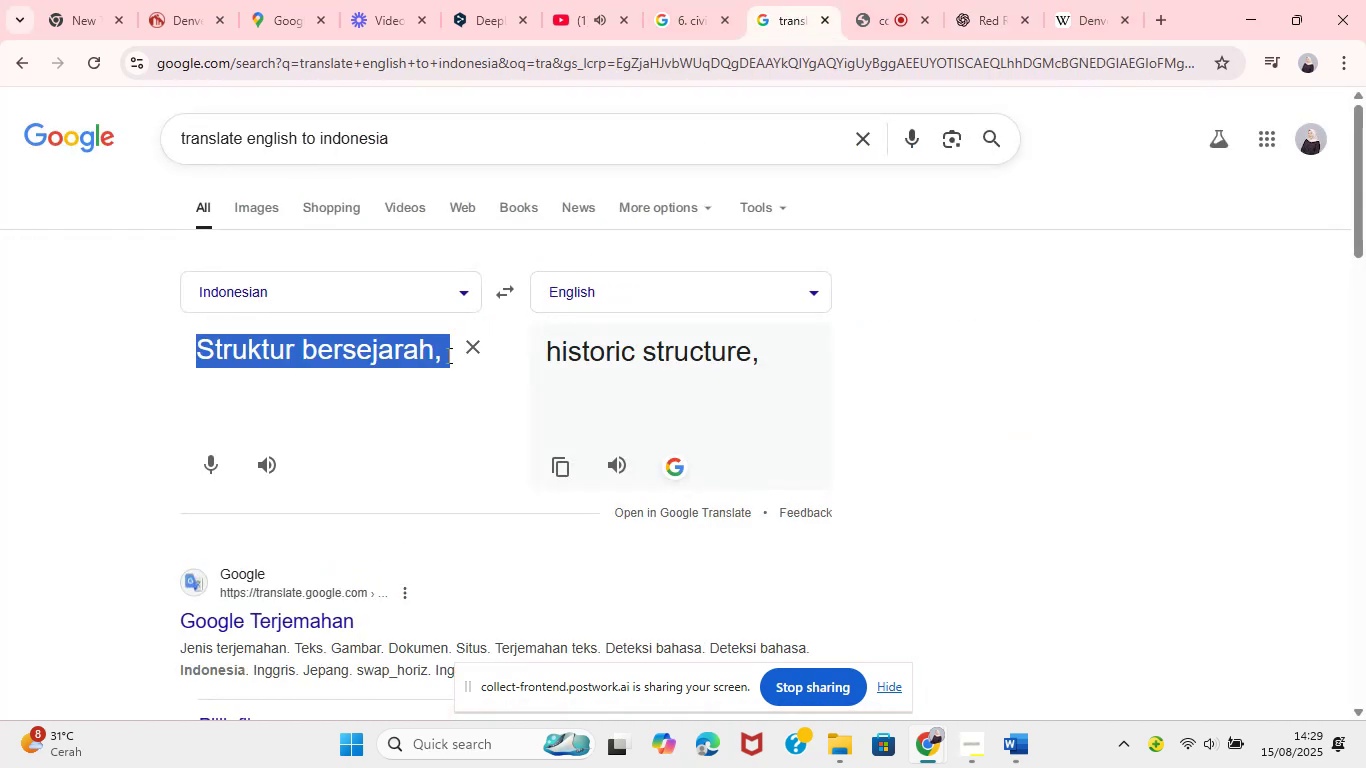 
left_click([447, 355])
 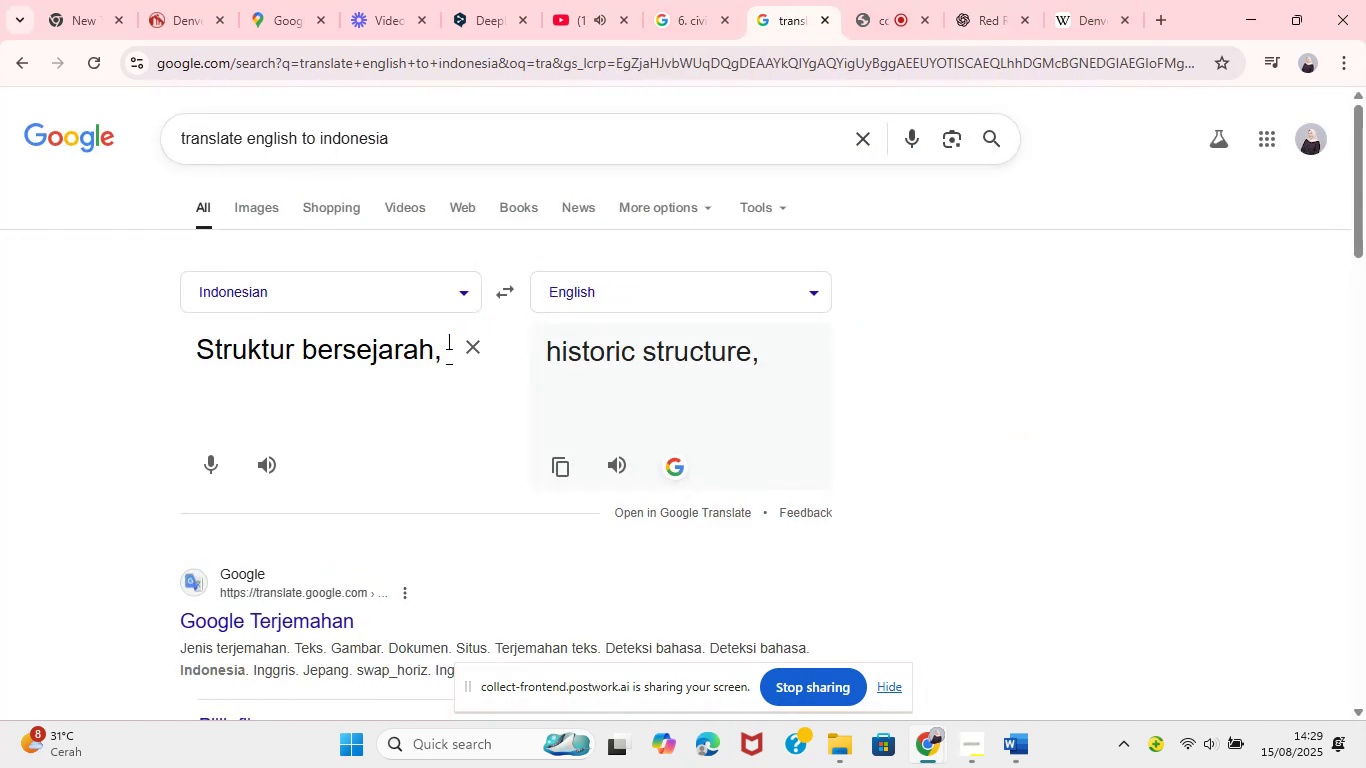 
key(Control+V)
 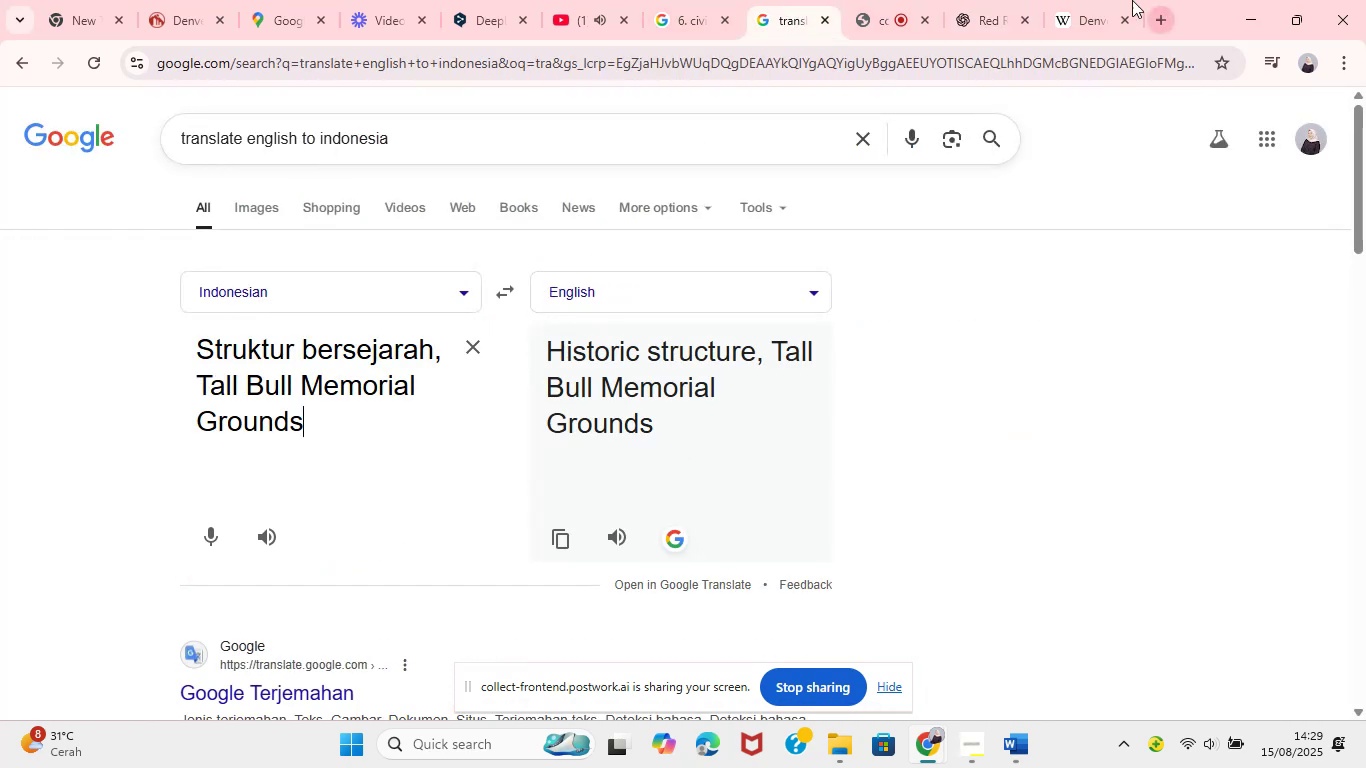 
left_click([992, 0])
 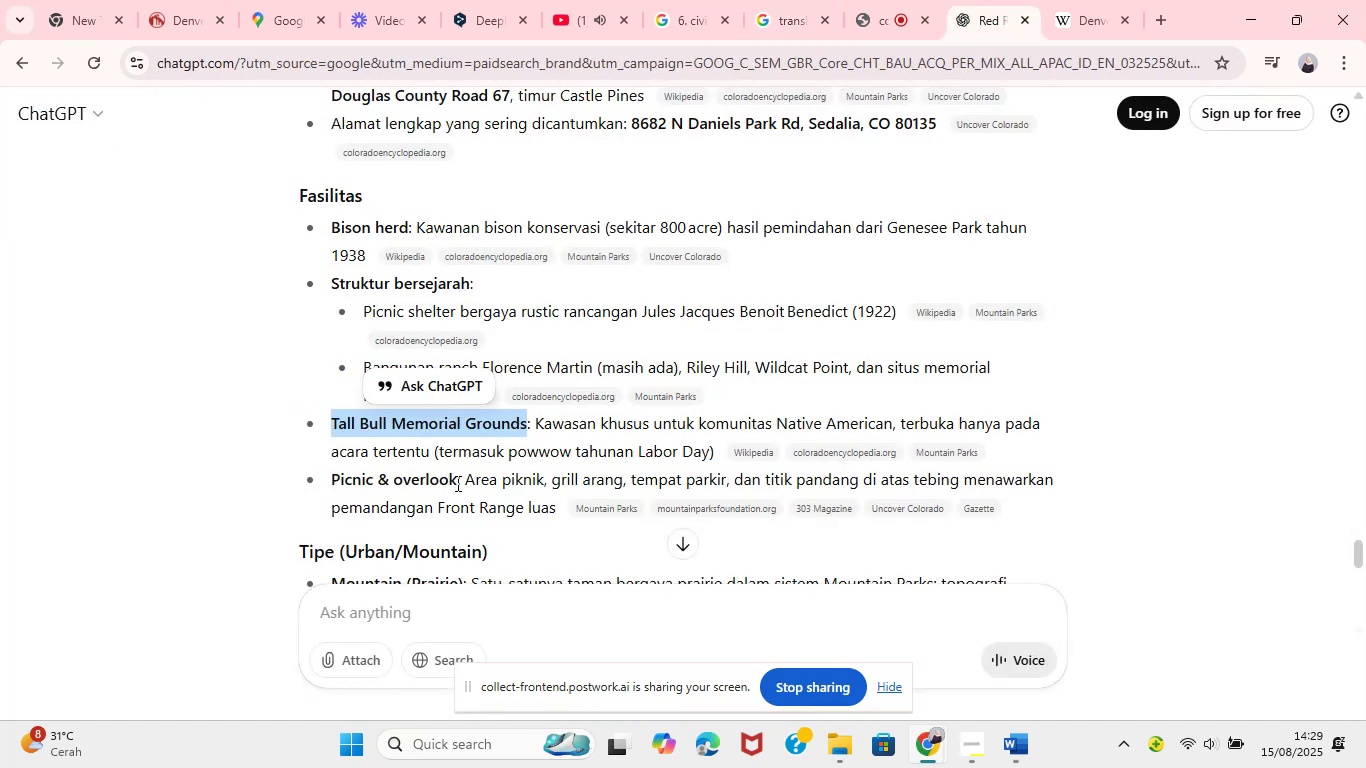 
left_click_drag(start_coordinate=[455, 483], to_coordinate=[330, 481])
 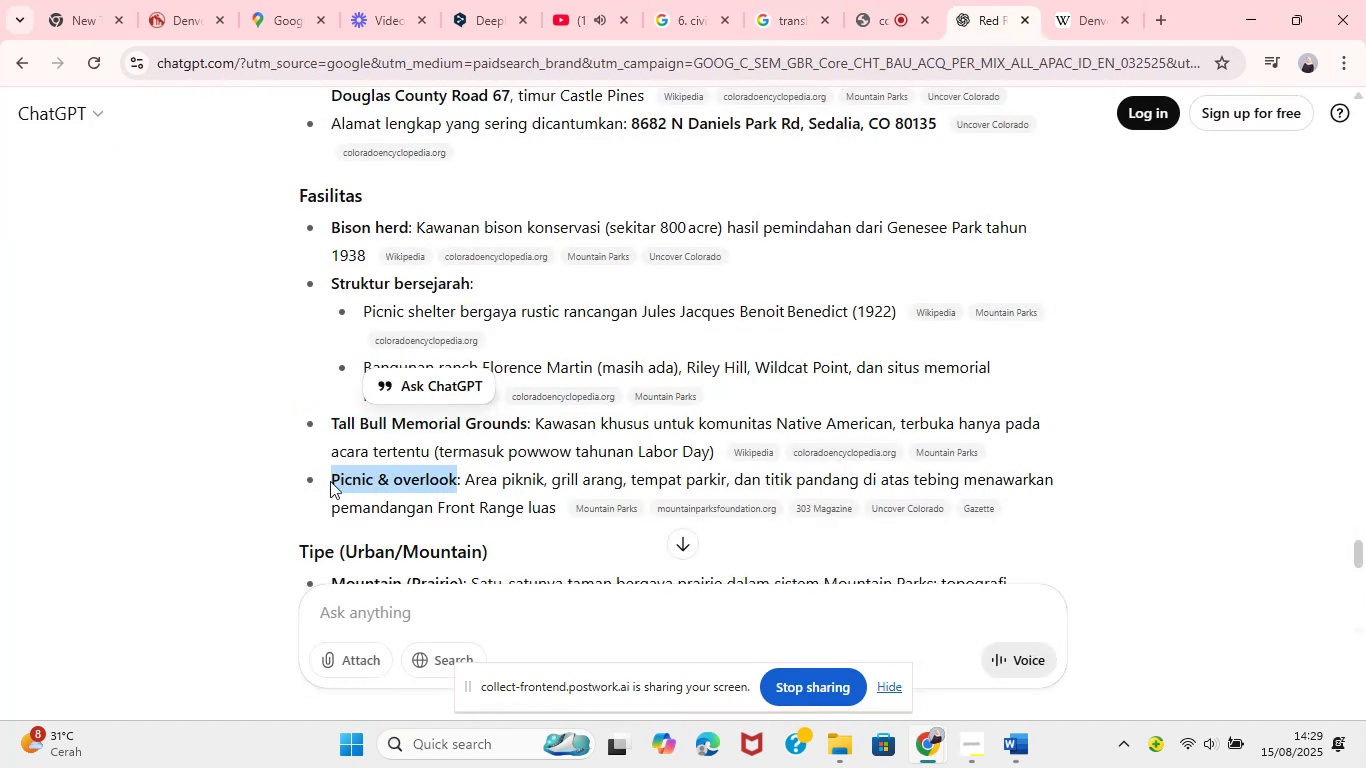 
key(Control+C)
 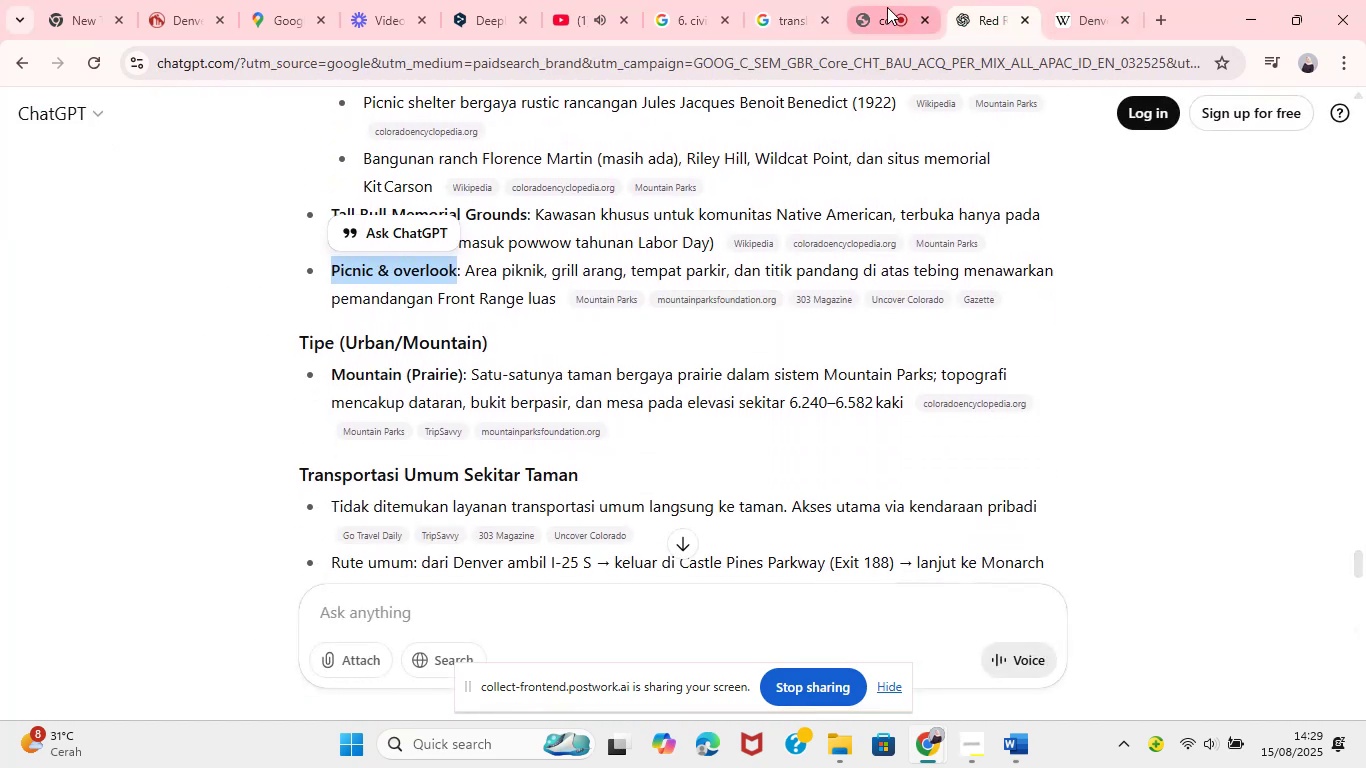 
left_click([802, 0])
 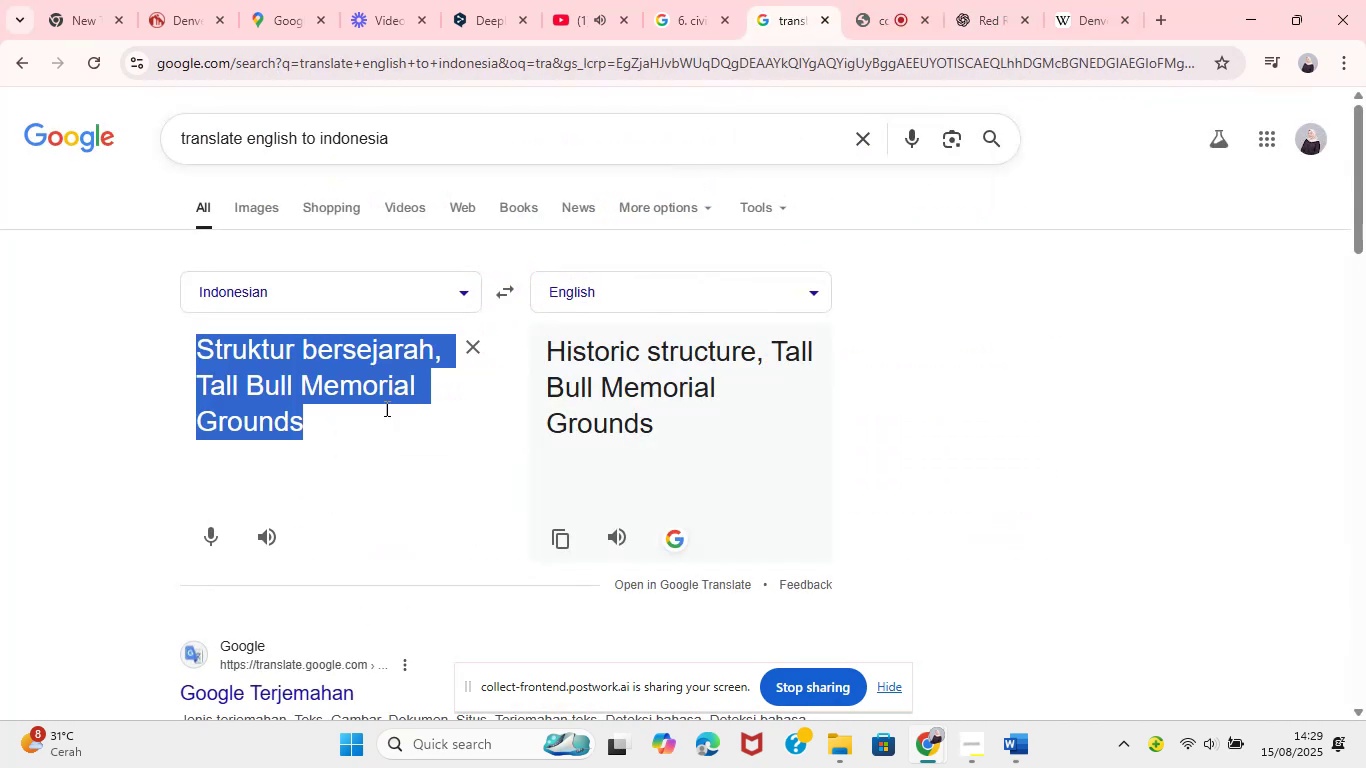 
left_click([345, 420])
 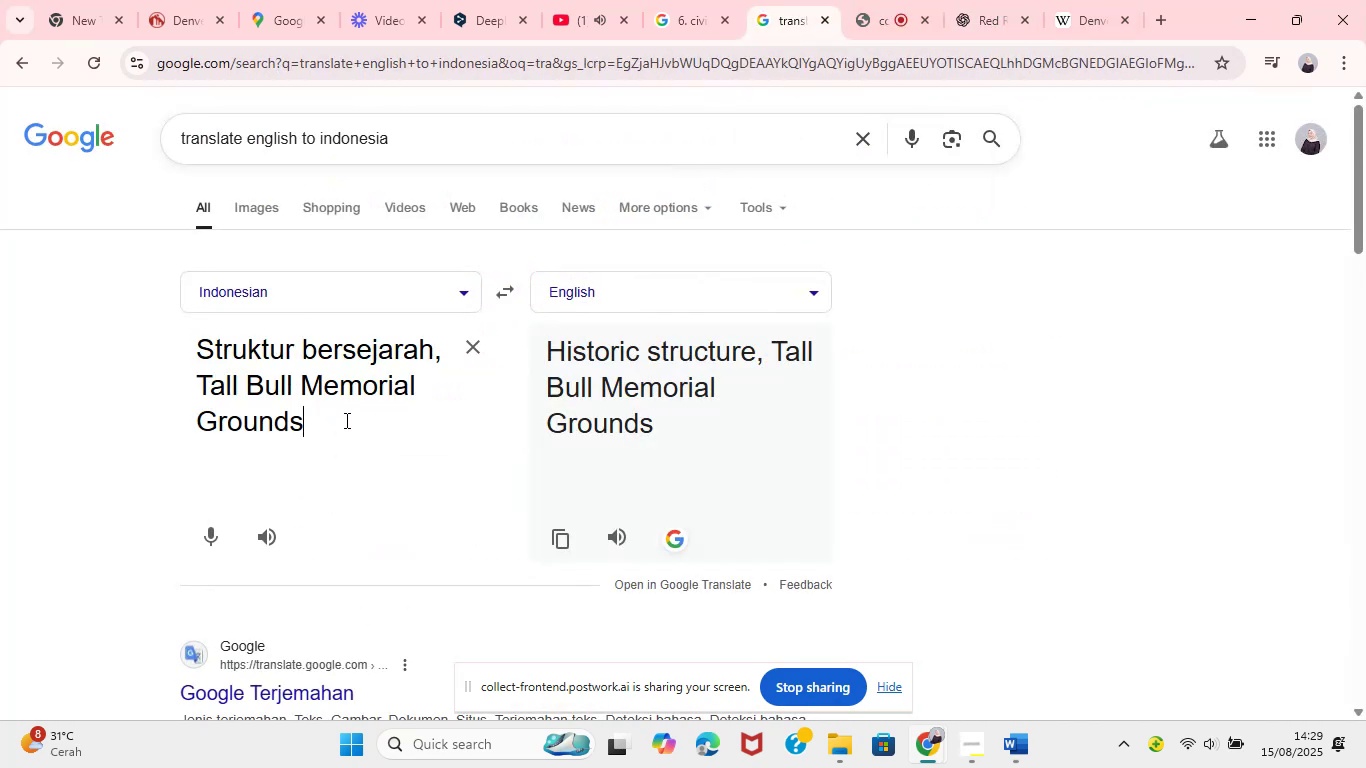 
key(Comma)
 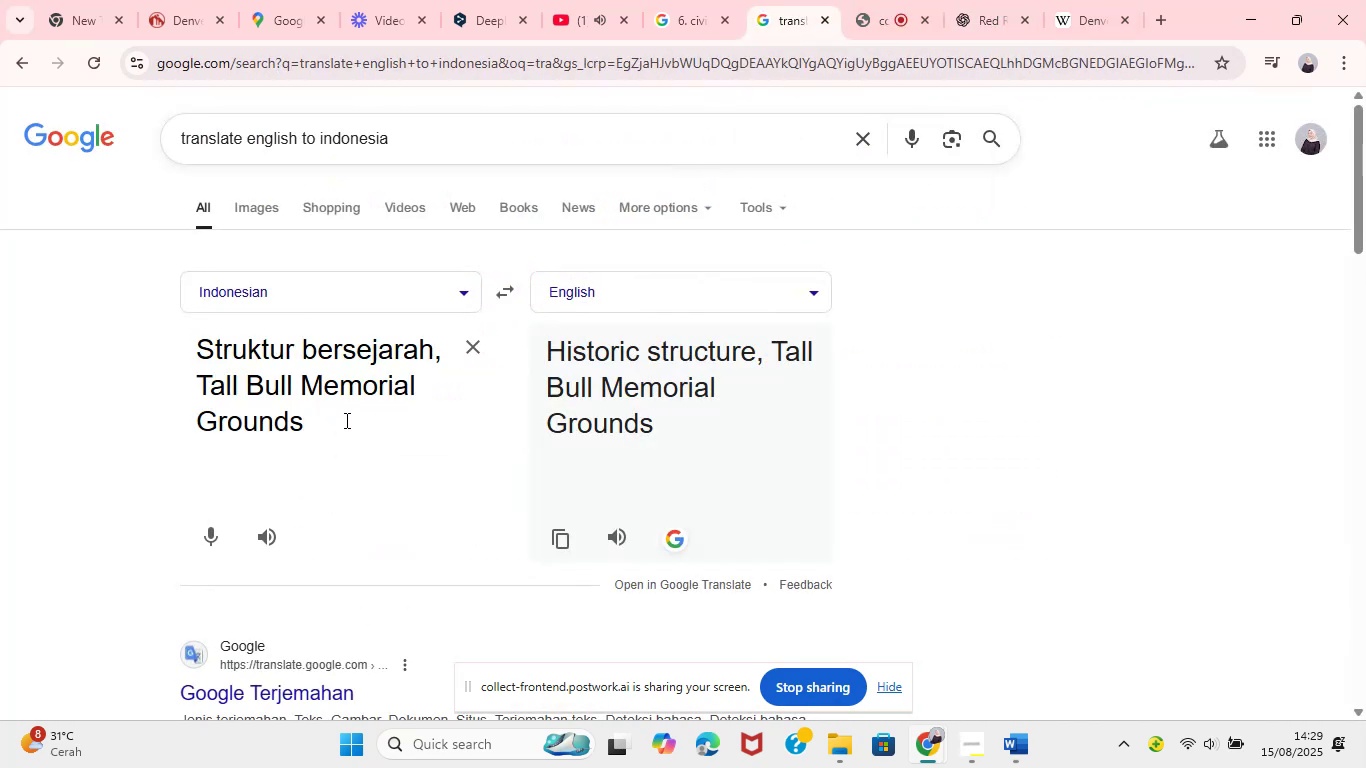 
key(Space)
 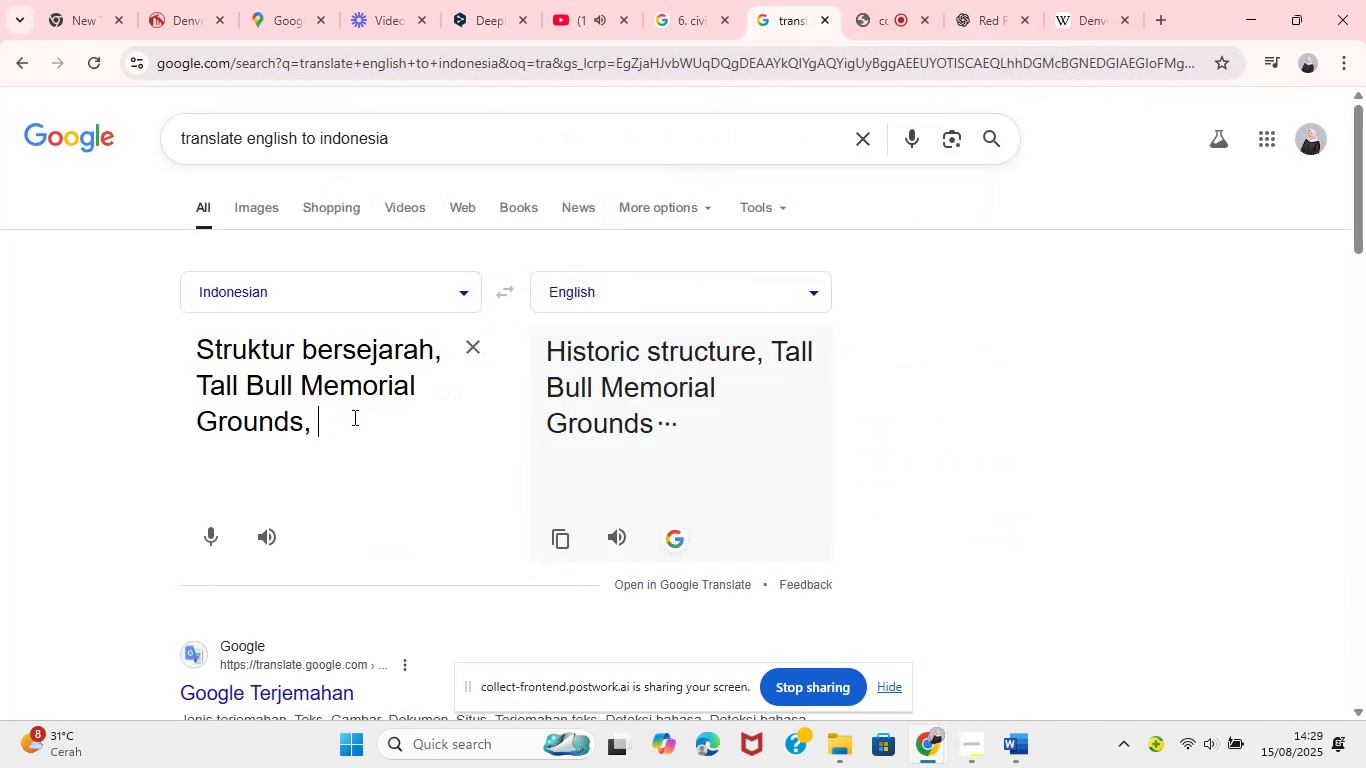 
key(Control+ControlLeft)
 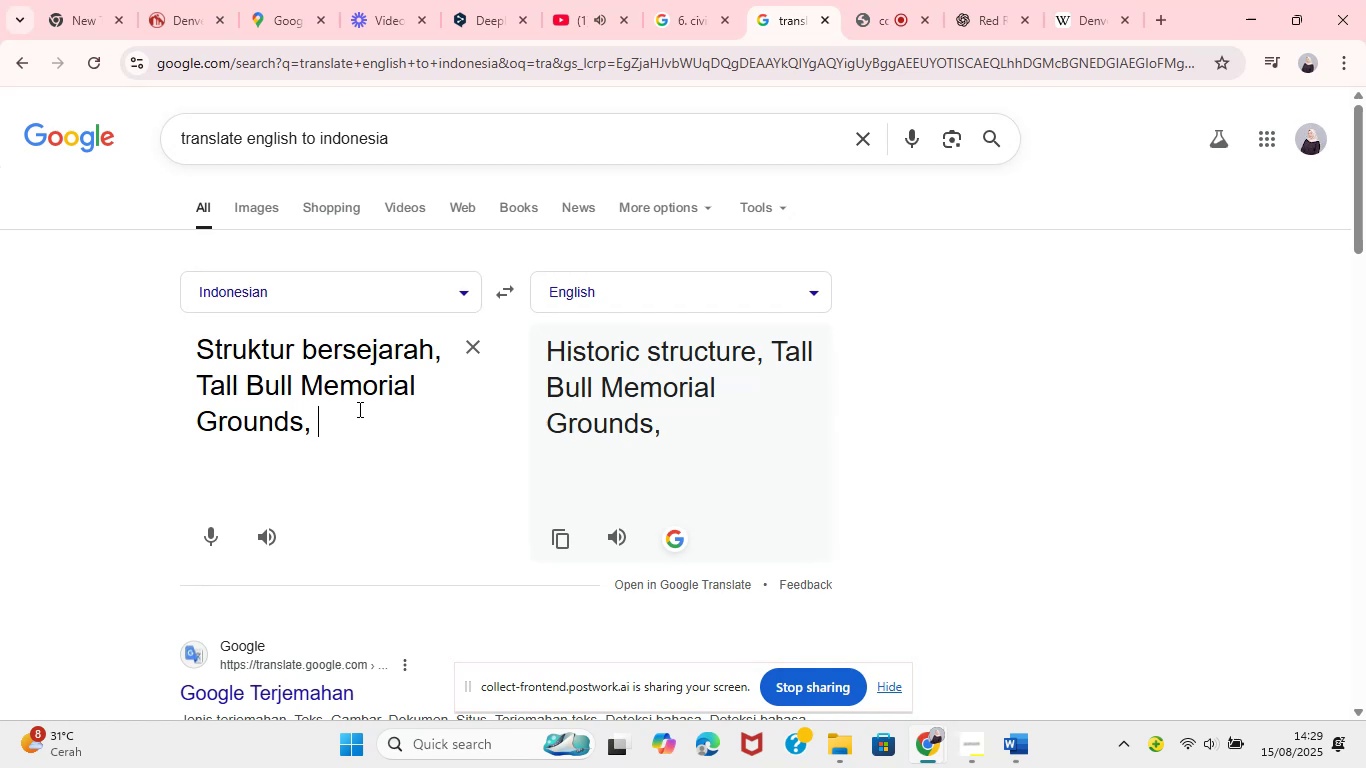 
key(Control+V)
 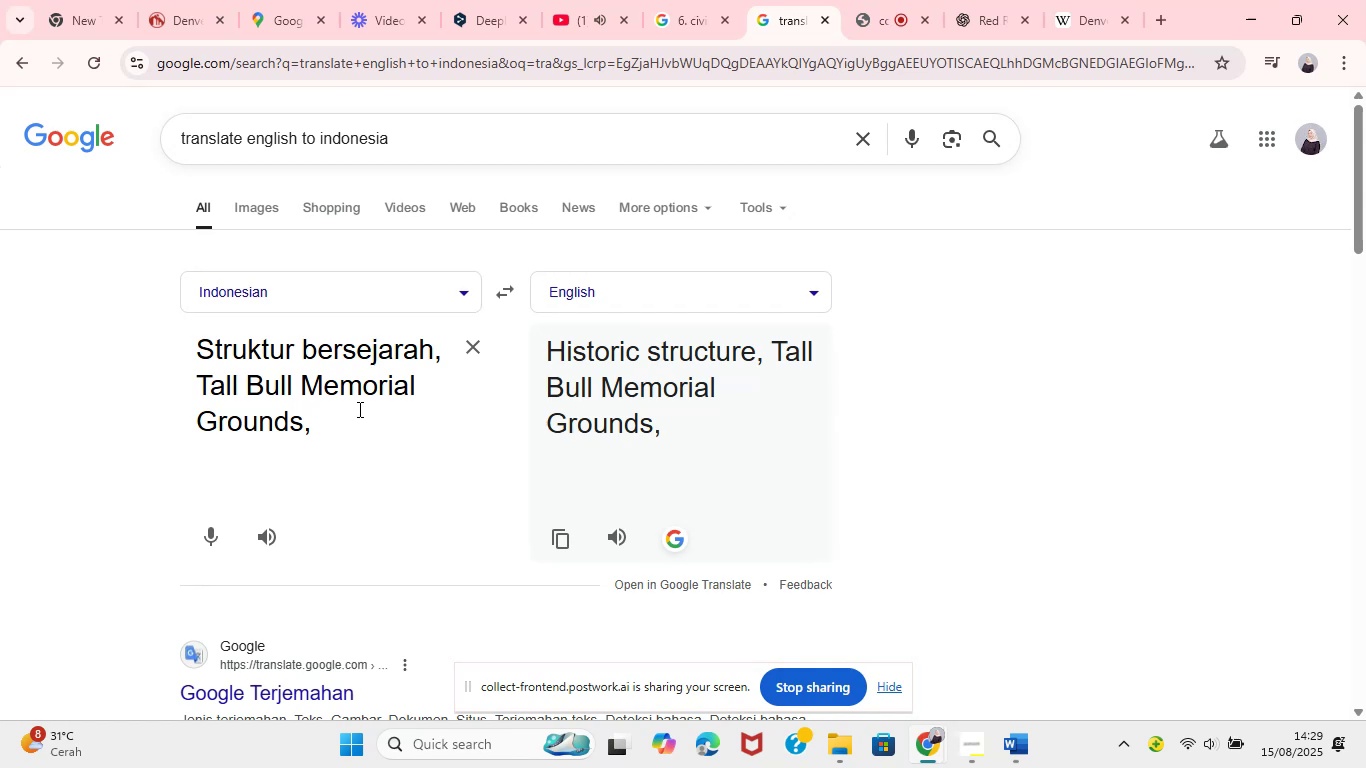 
key(Control+ControlLeft)
 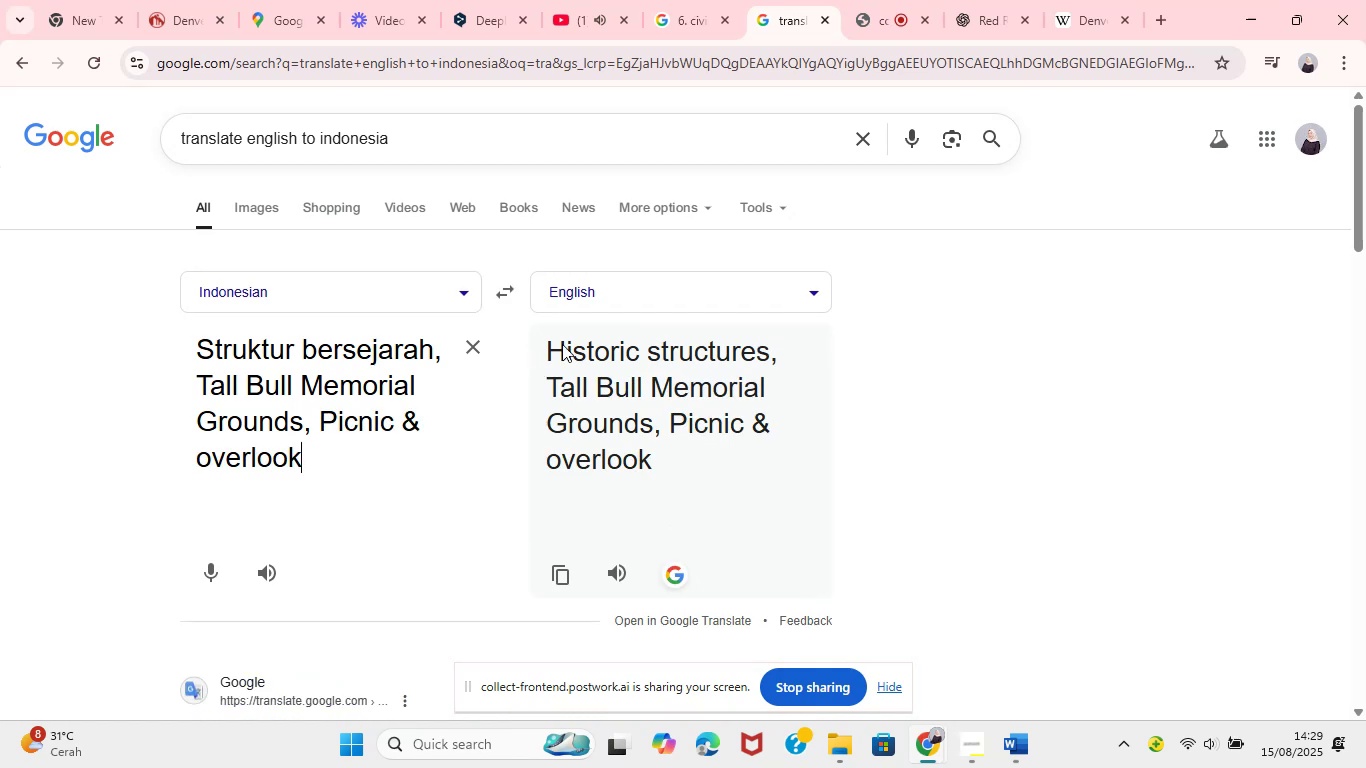 
left_click_drag(start_coordinate=[555, 355], to_coordinate=[702, 473])
 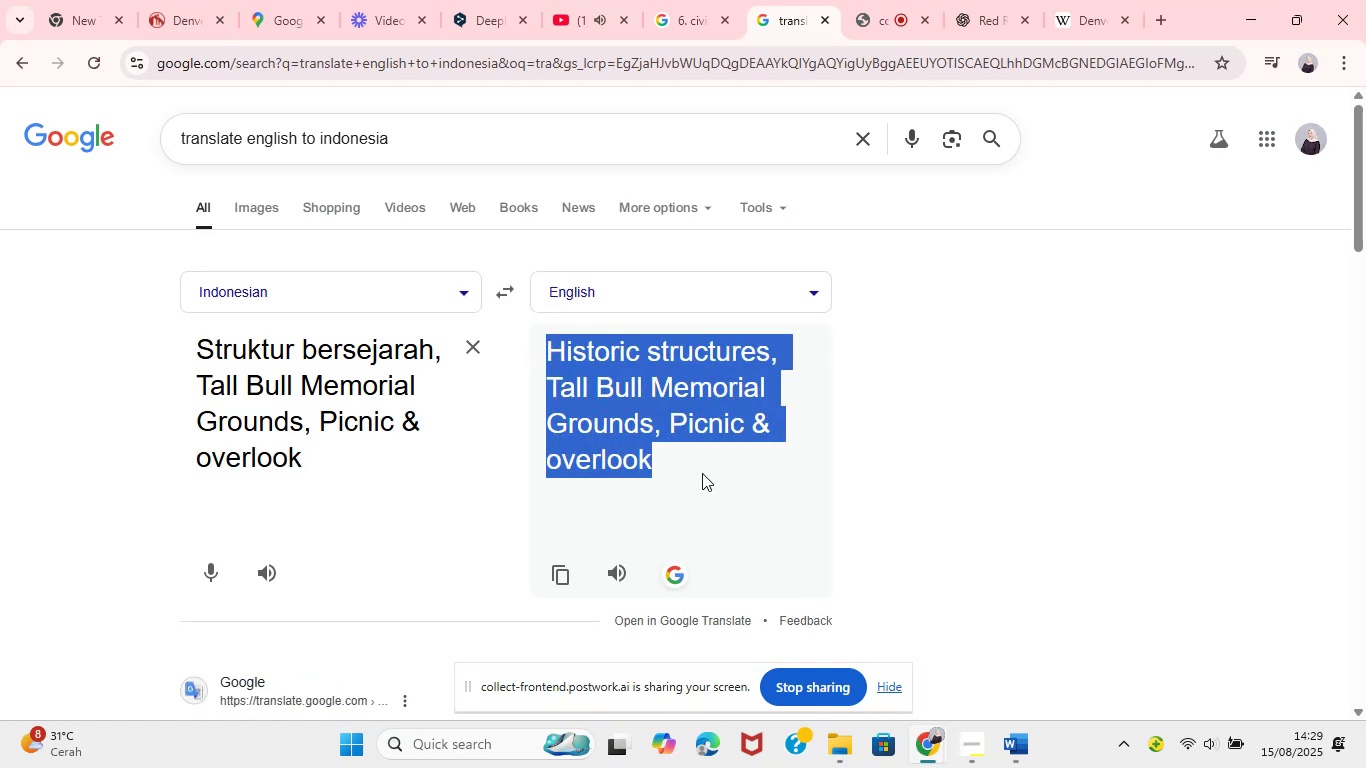 
key(Control+C)
 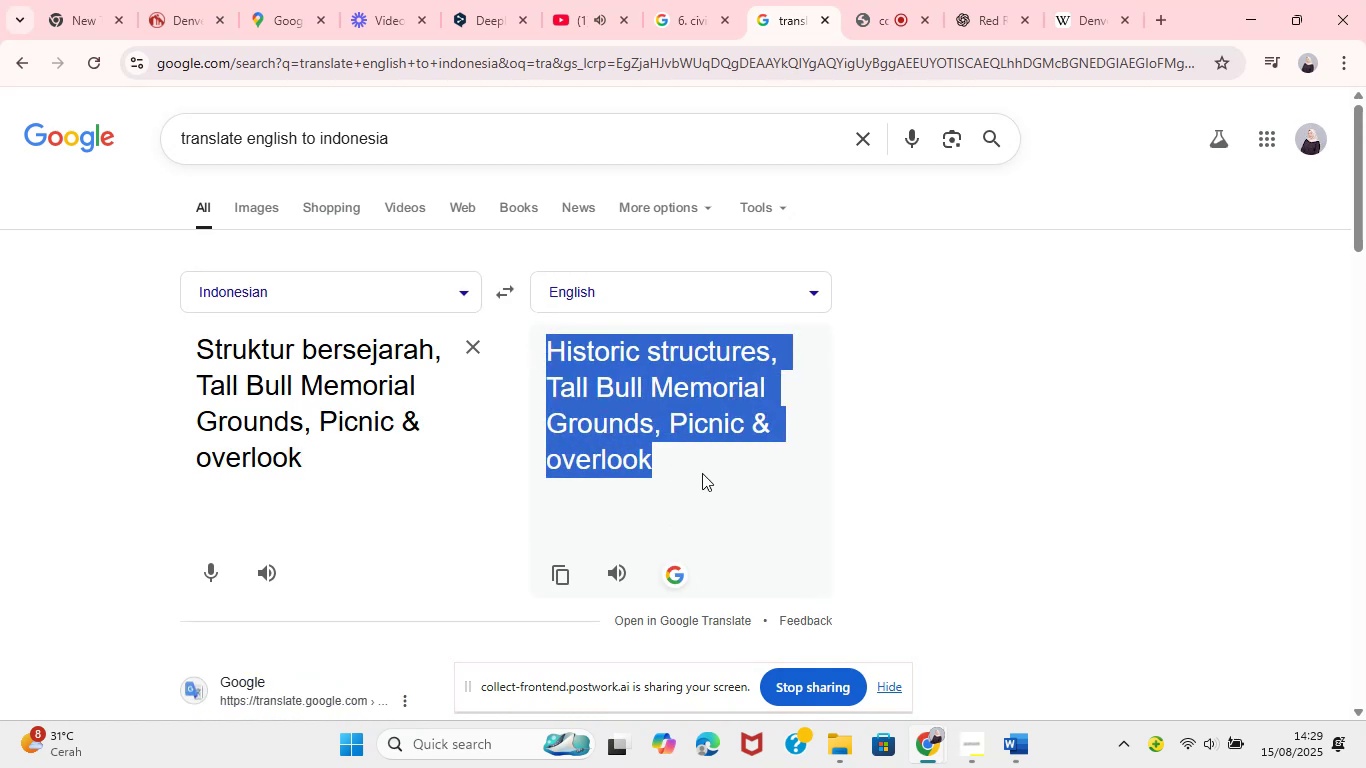 
key(Control+C)
 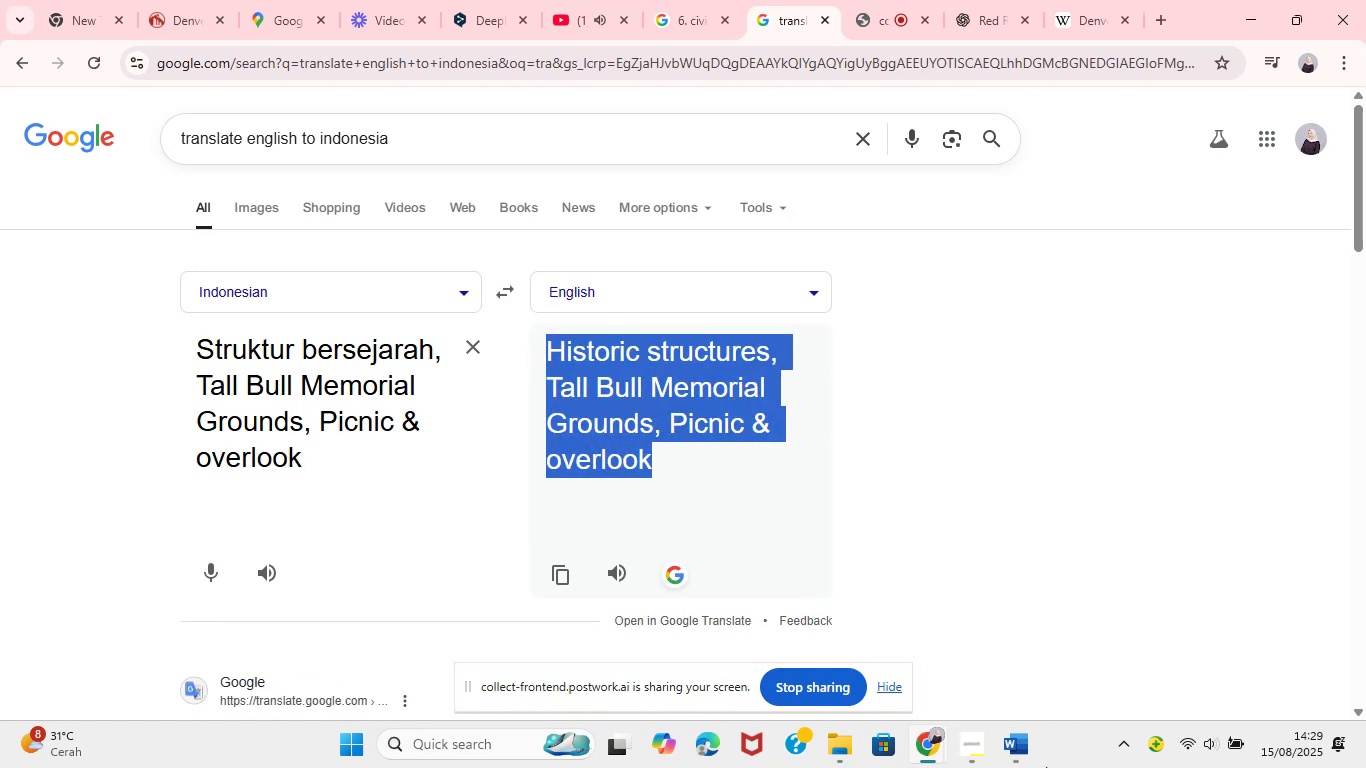 
left_click([1028, 754])
 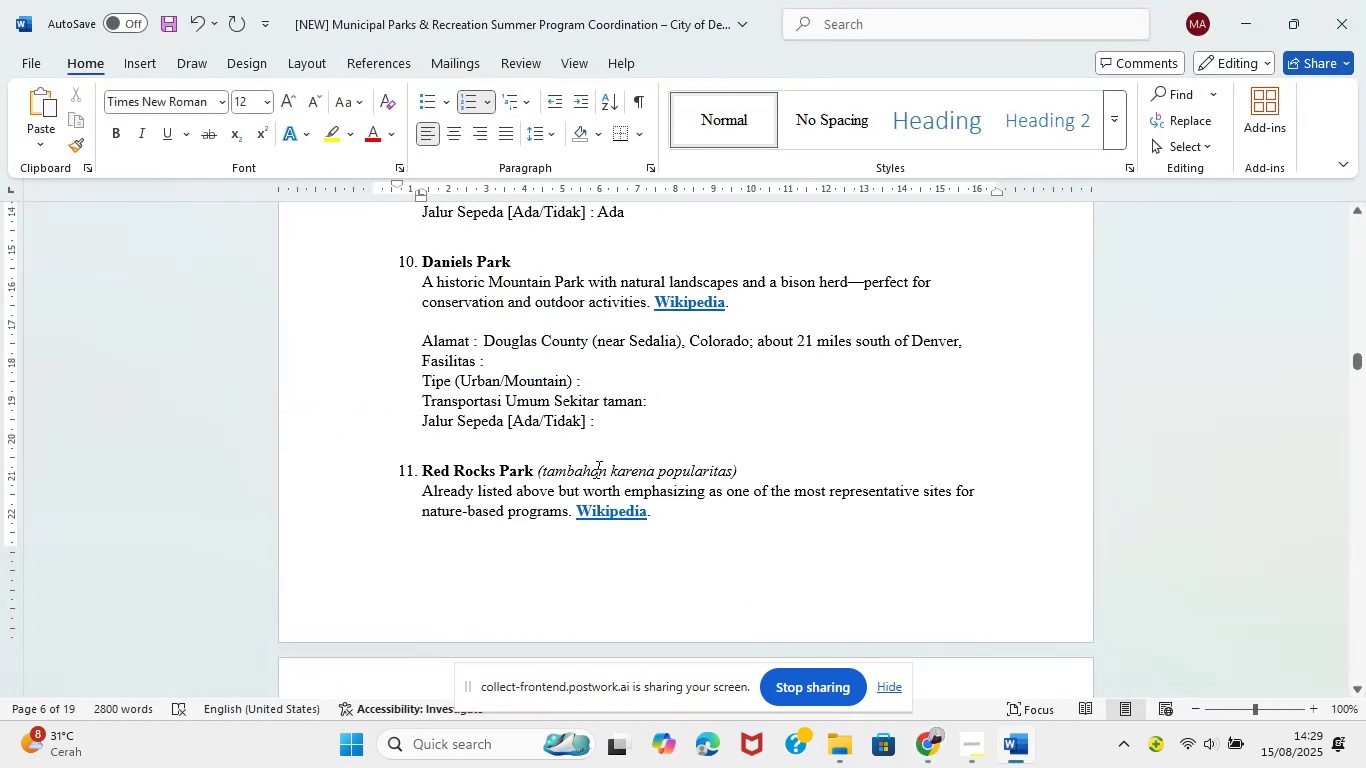 
left_click([516, 366])
 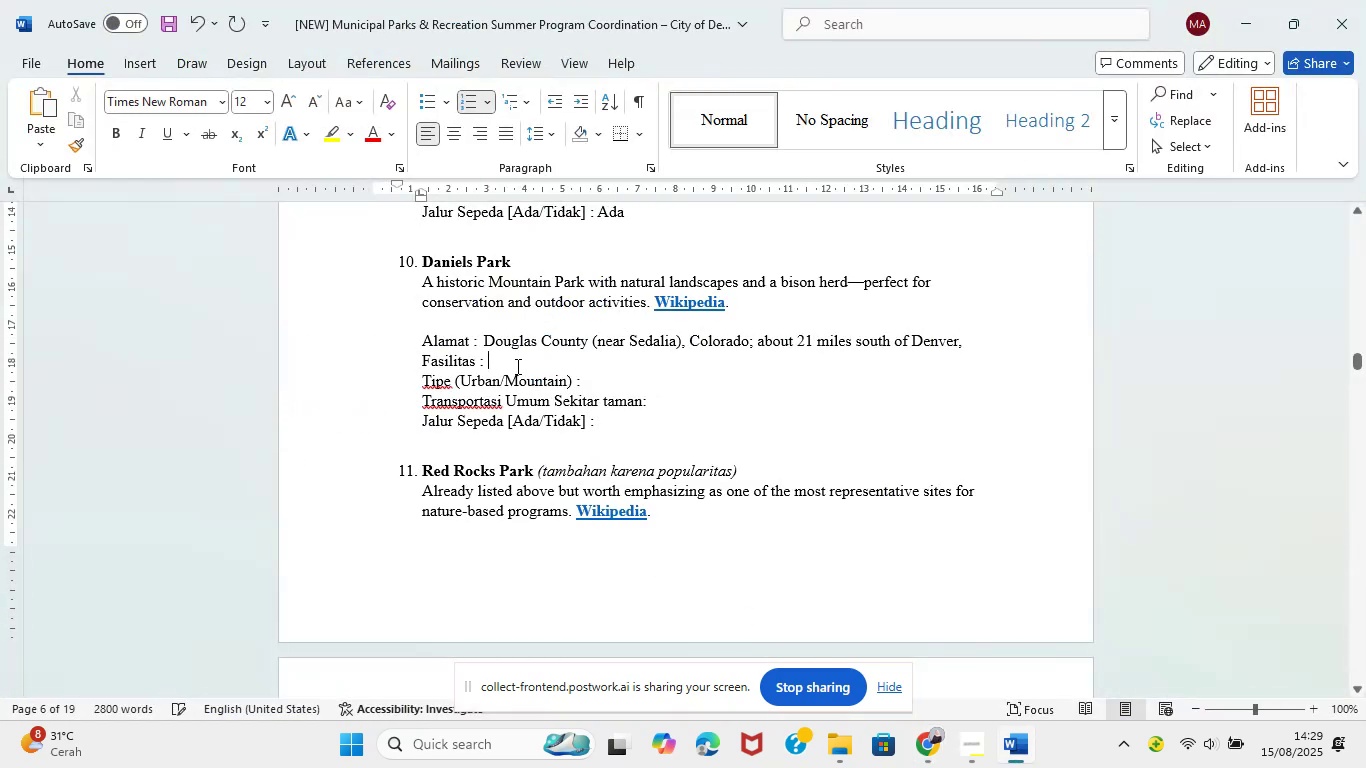 
key(Control+V)
 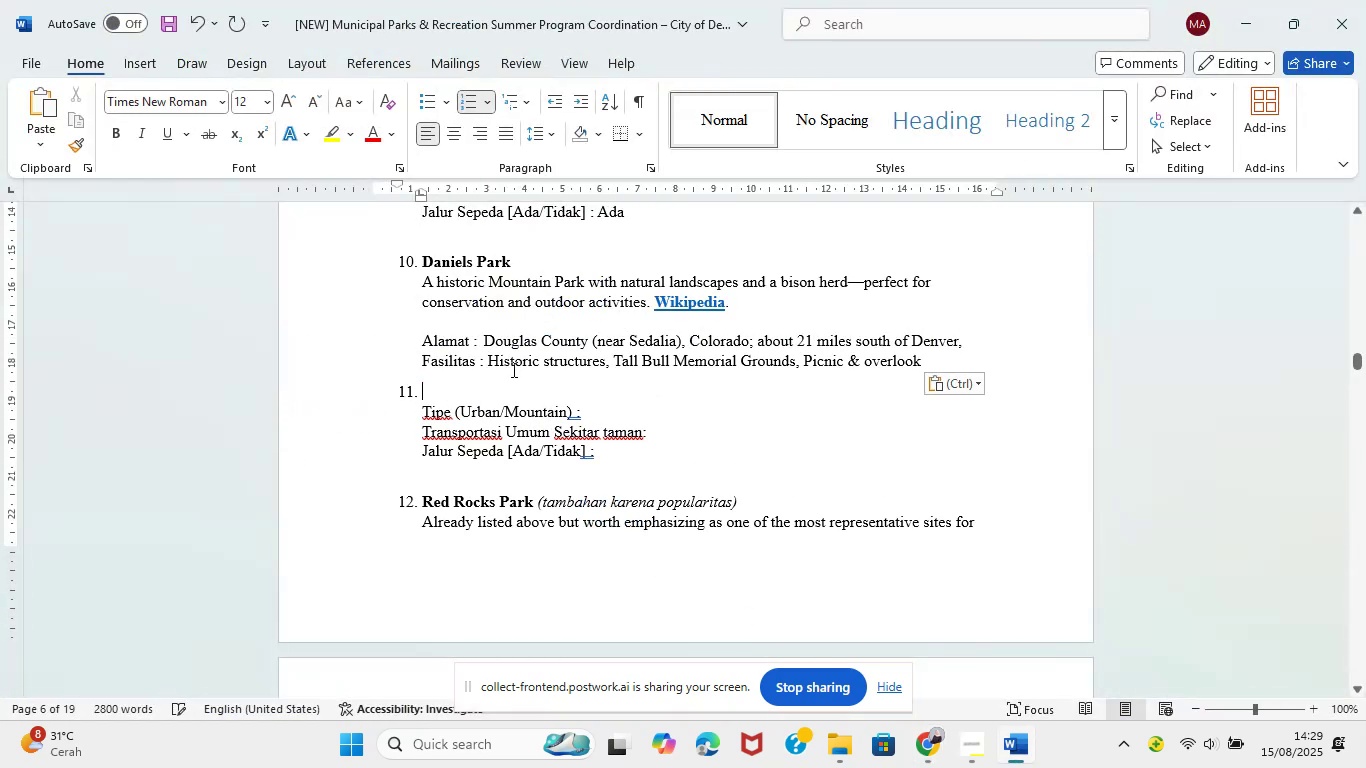 
key(Backspace)
 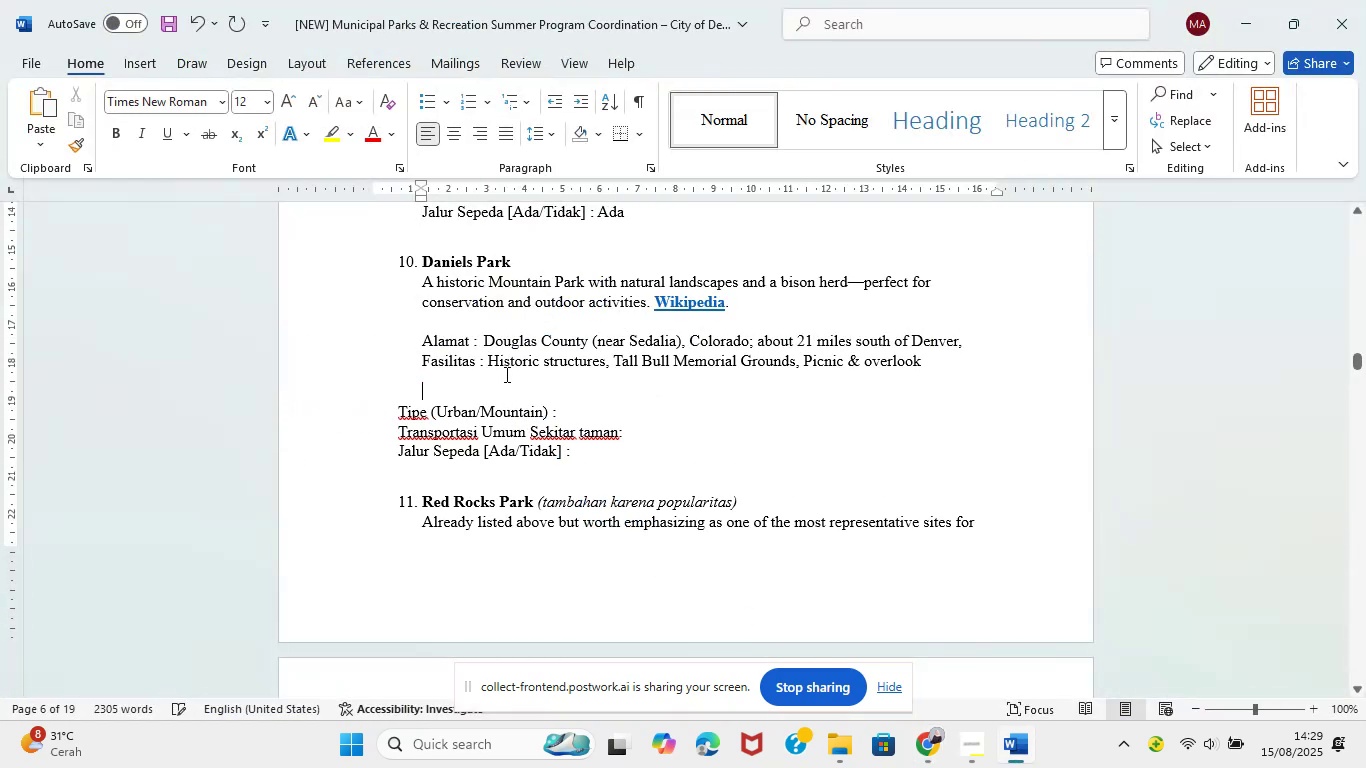 
hold_key(key=Backspace, duration=0.57)
 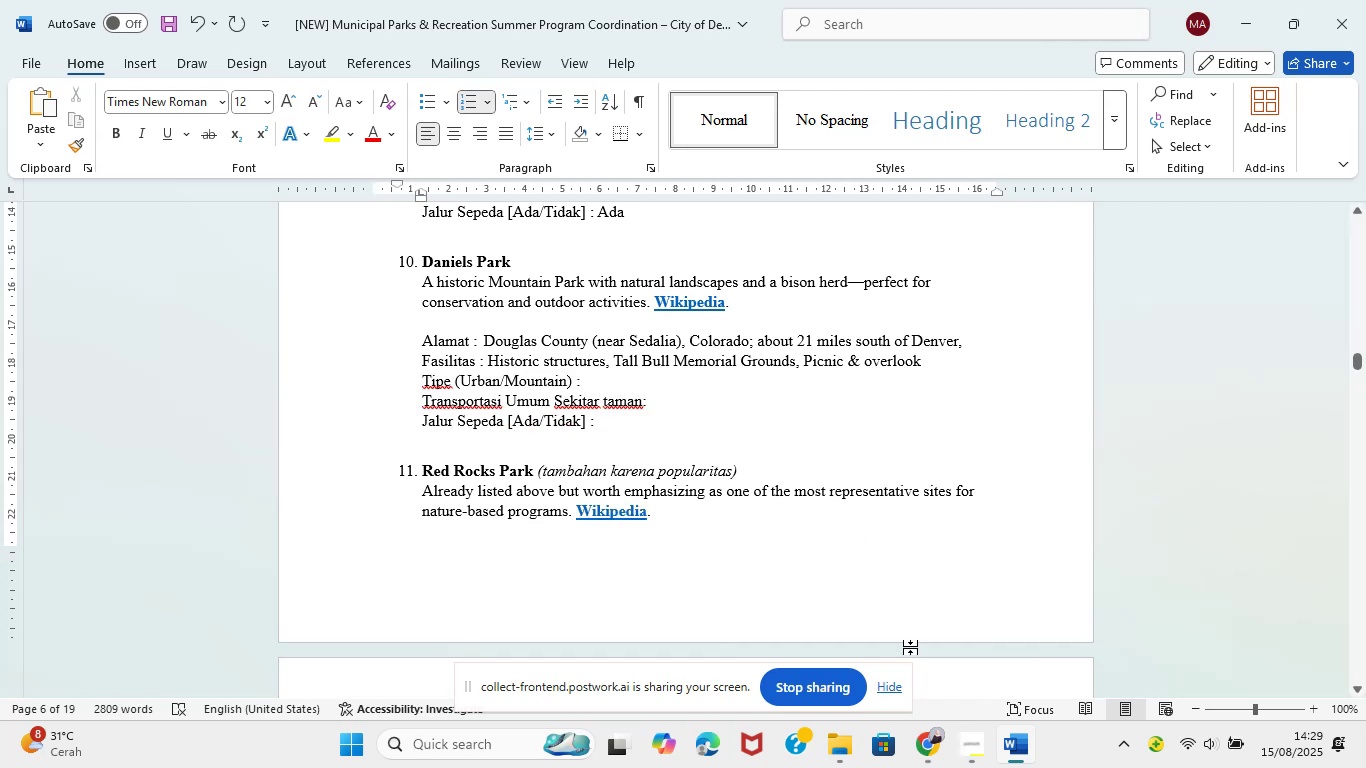 
left_click([932, 763])
 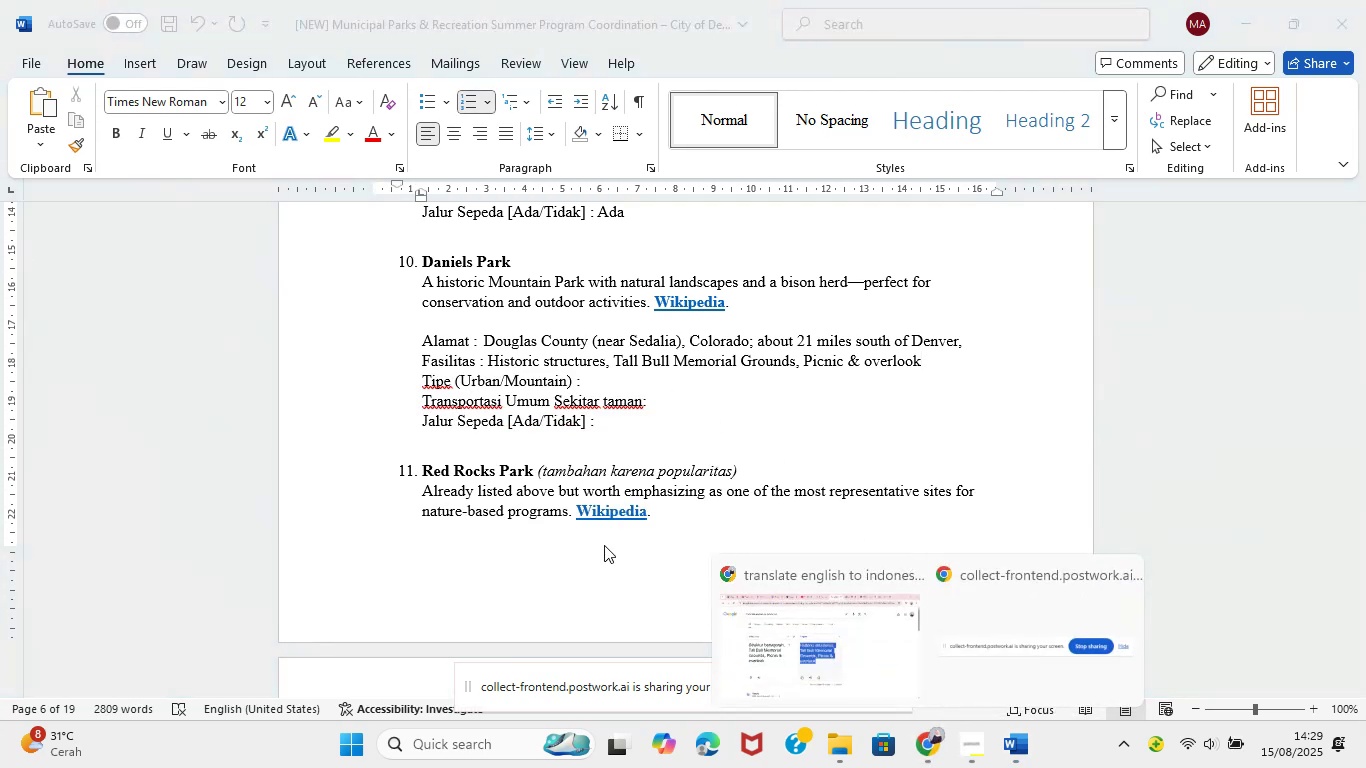 
left_click([810, 626])
 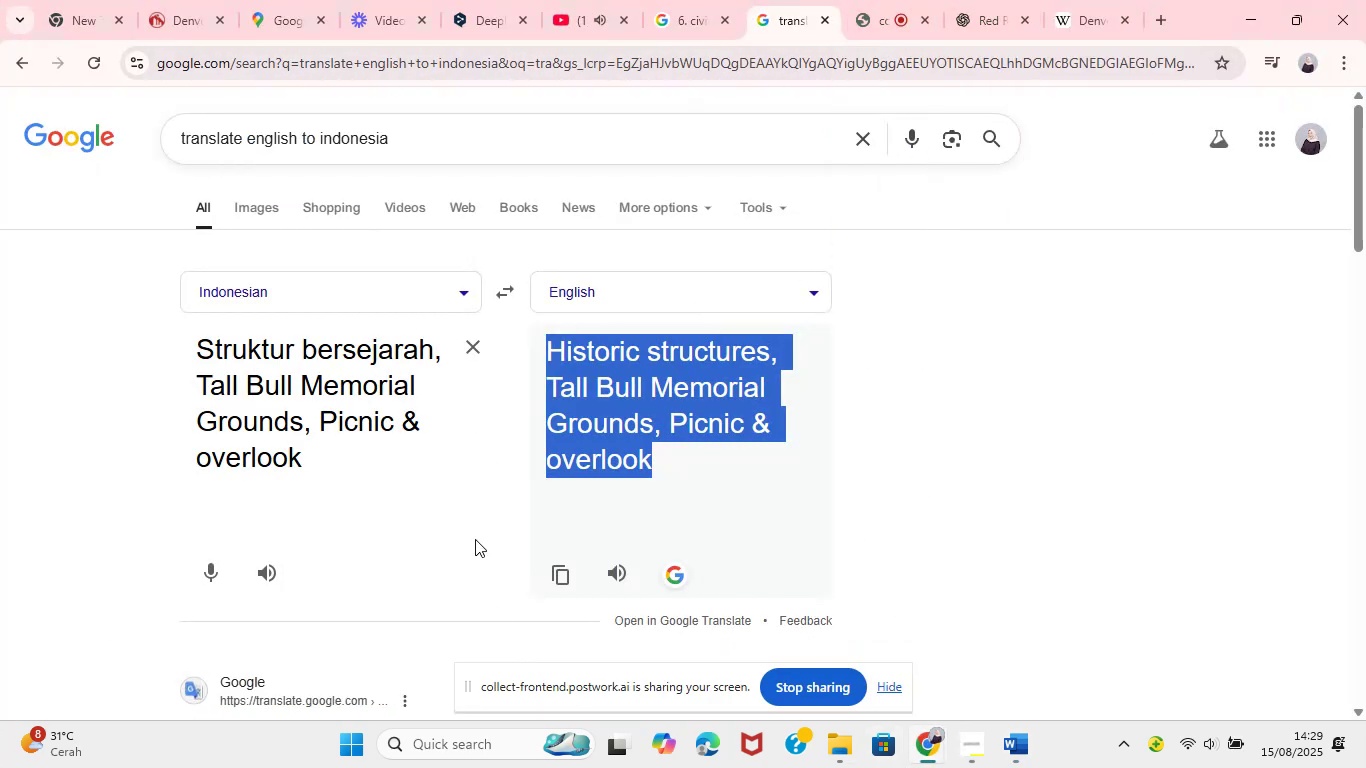 
wait(5.83)
 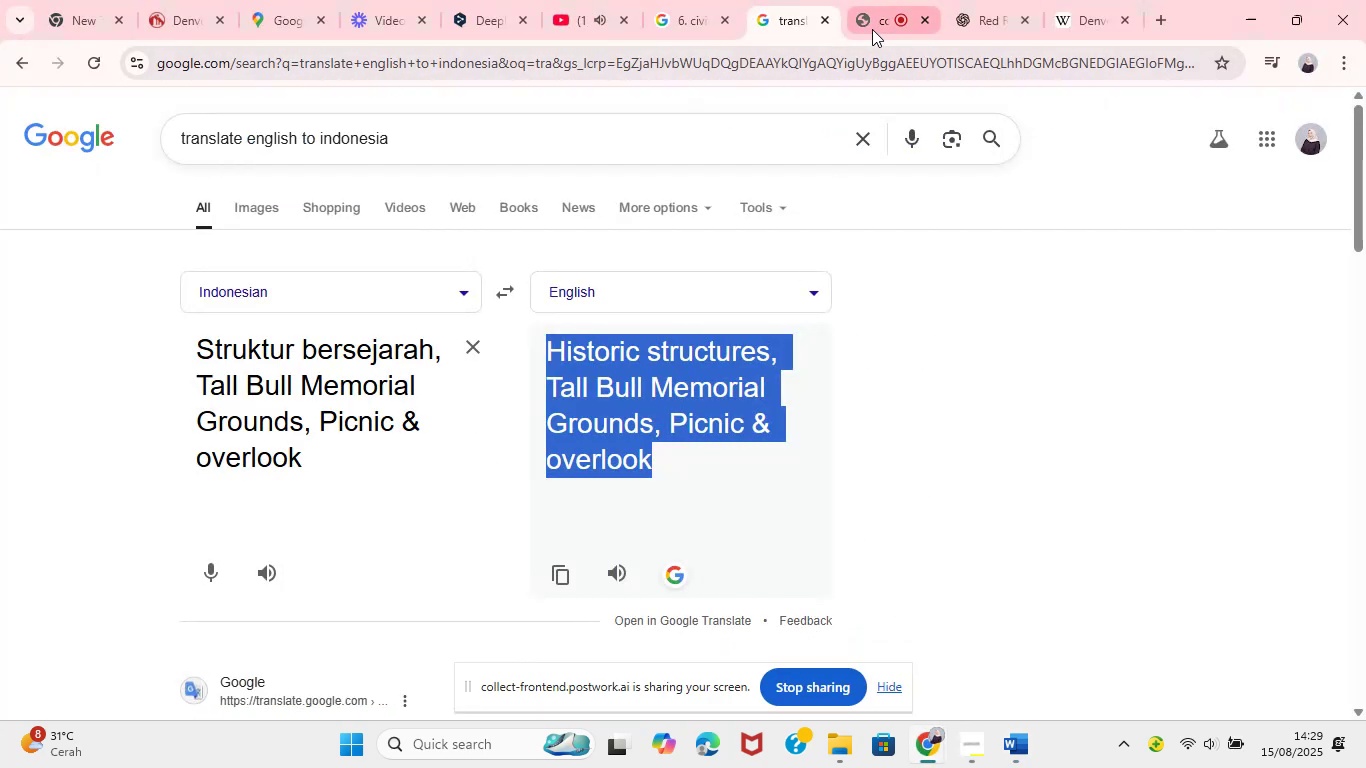 
left_click([992, 0])
 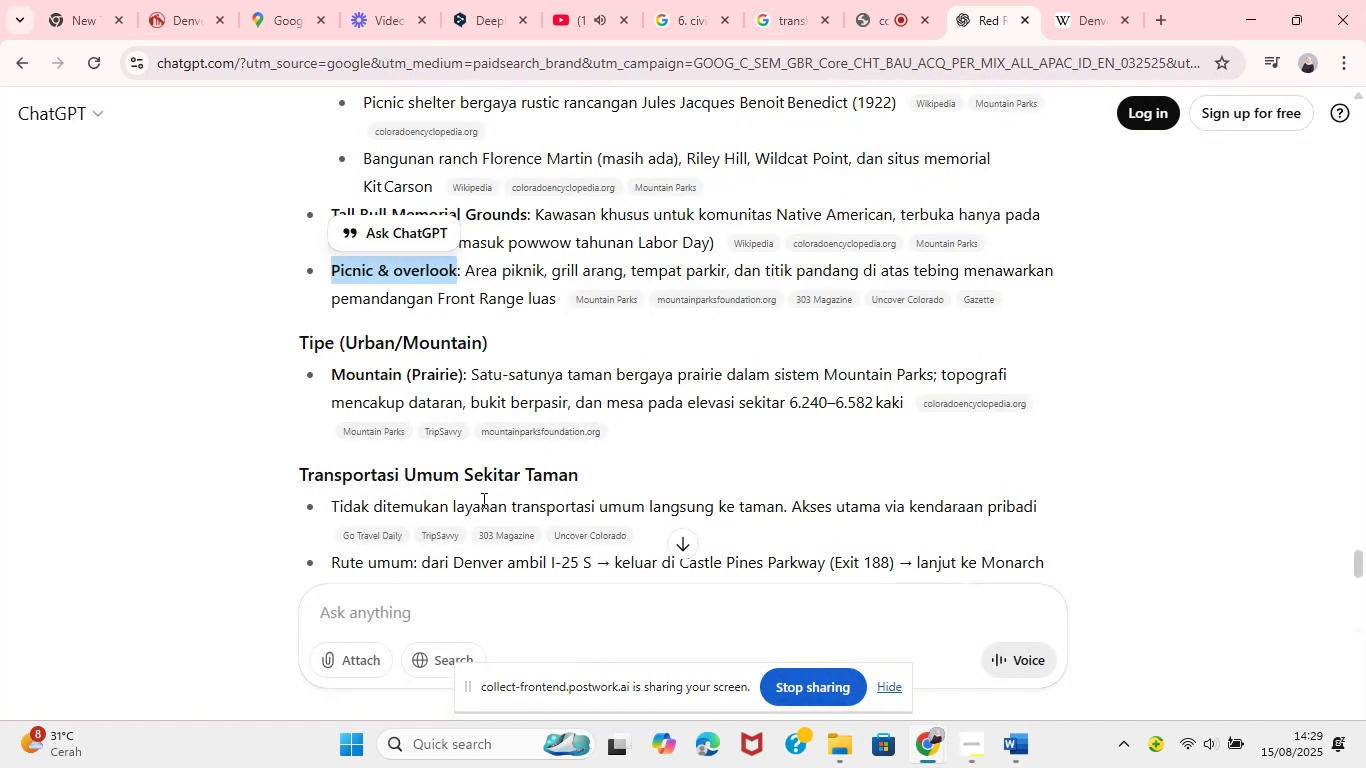 
wait(6.61)
 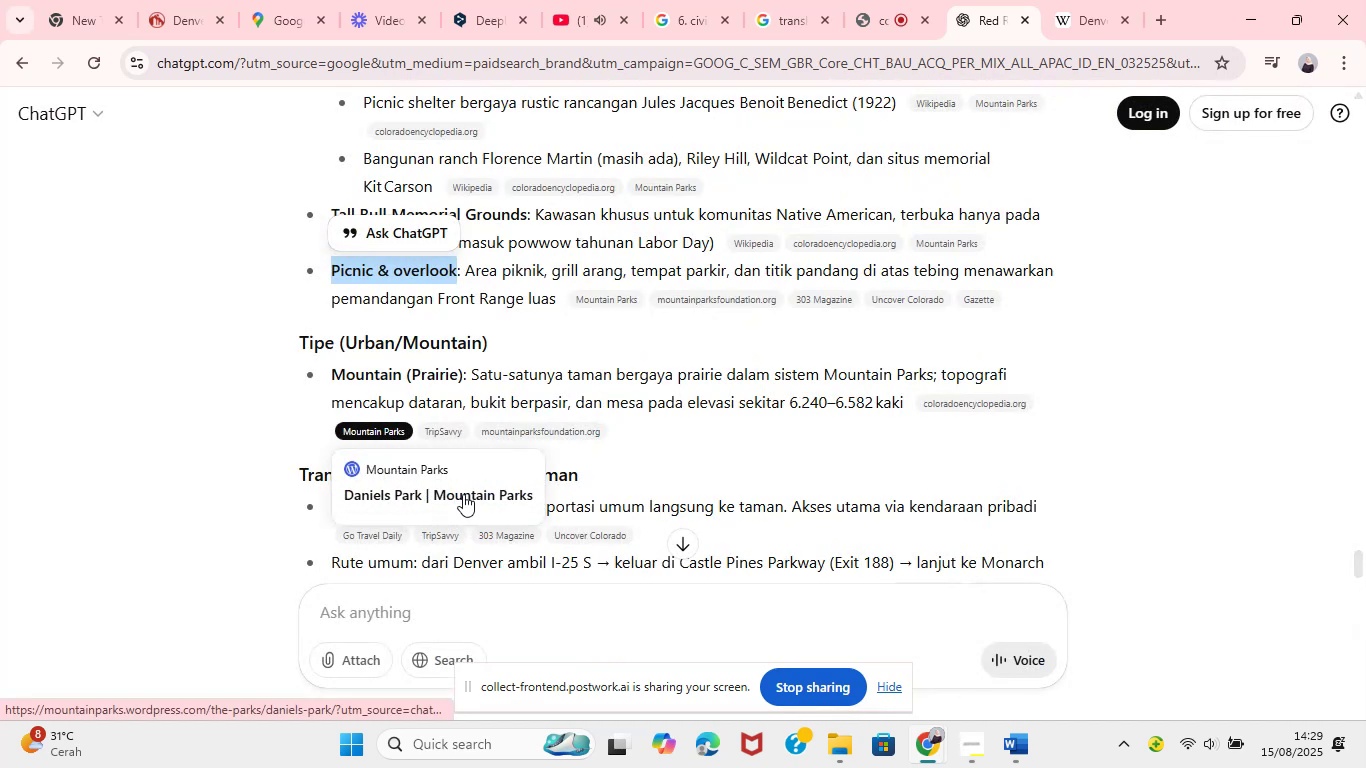 
left_click_drag(start_coordinate=[461, 377], to_coordinate=[336, 367])
 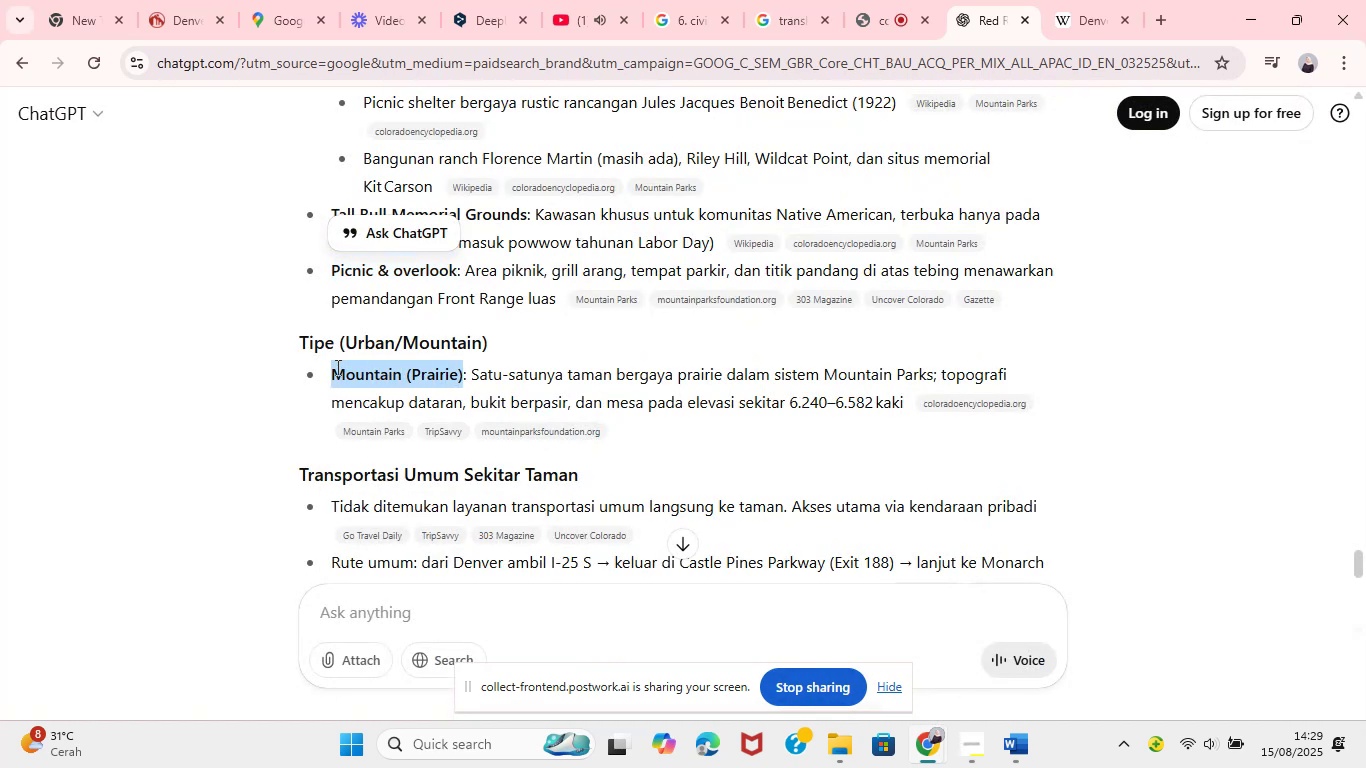 
key(Control+C)
 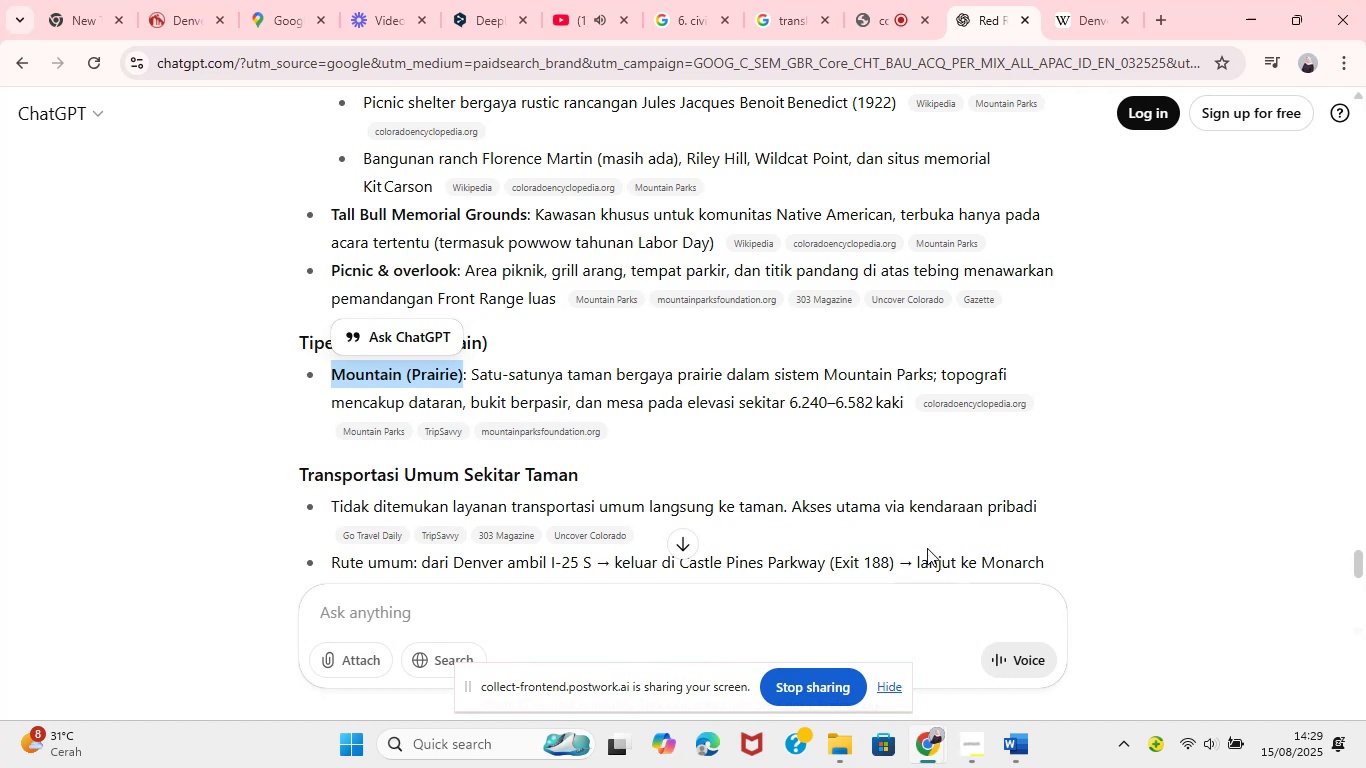 
left_click([1020, 745])
 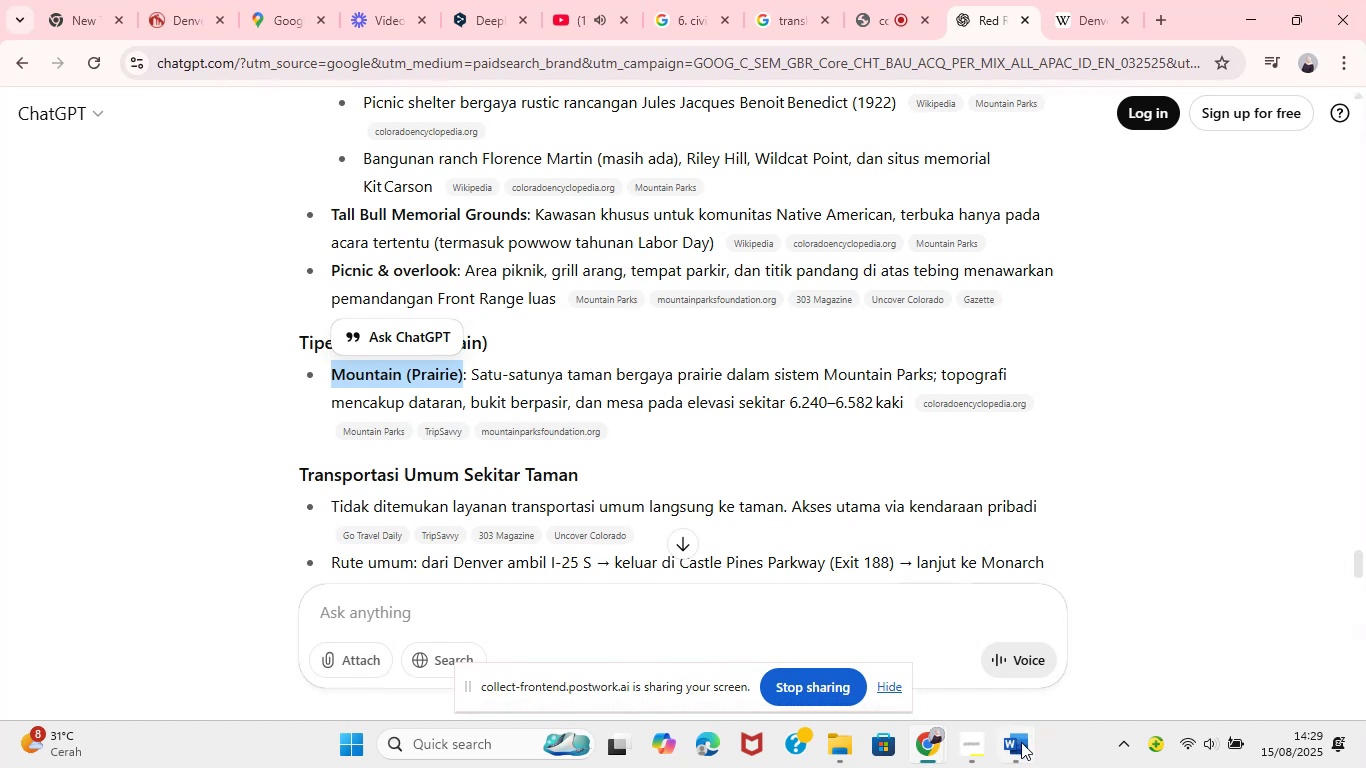 
left_click([659, 383])
 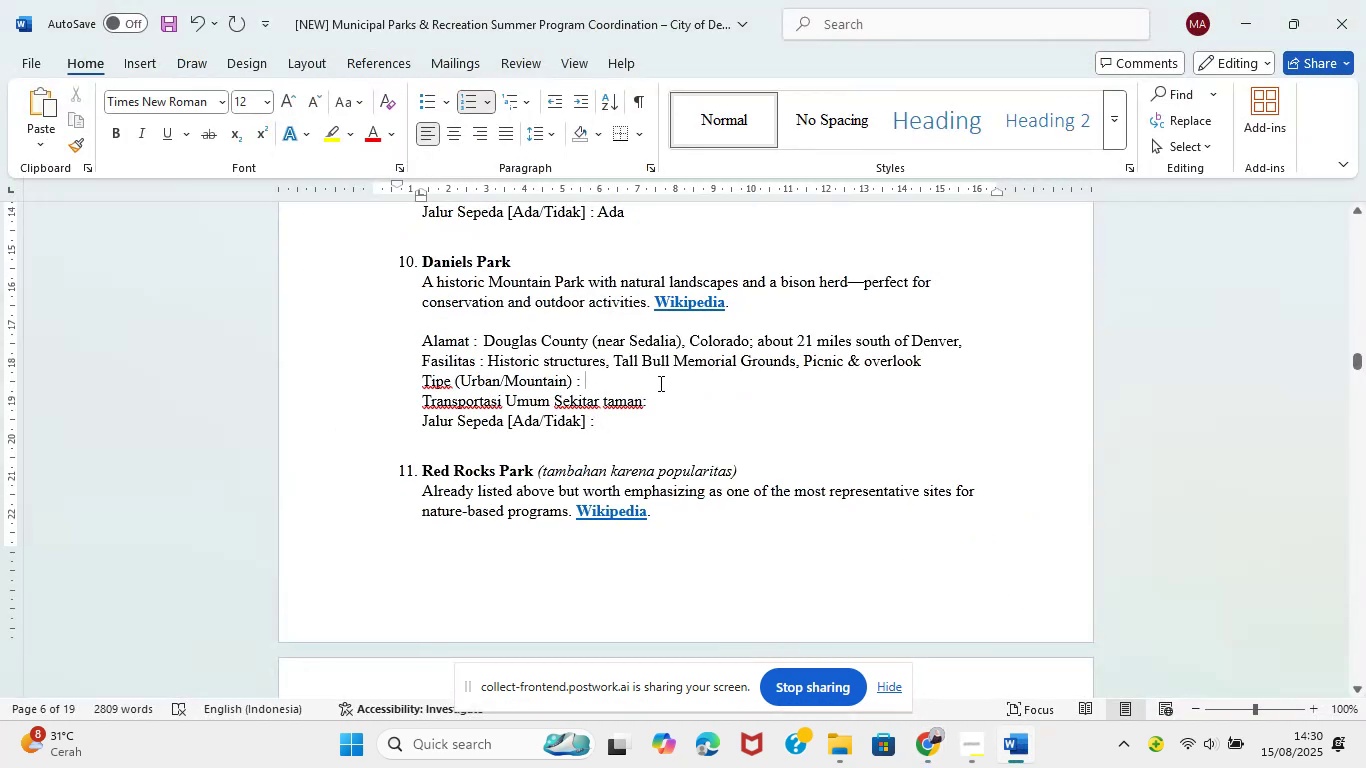 
key(Control+V)
 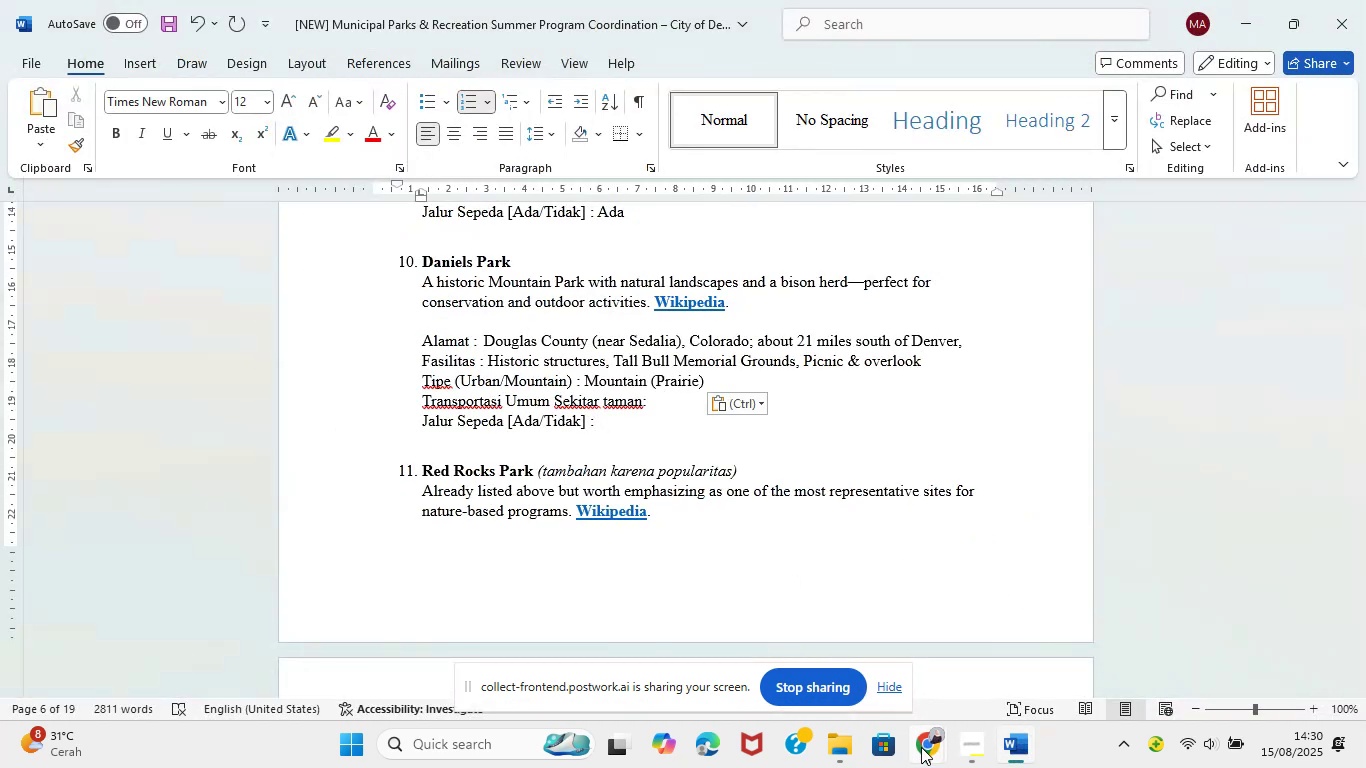 
left_click([782, 631])
 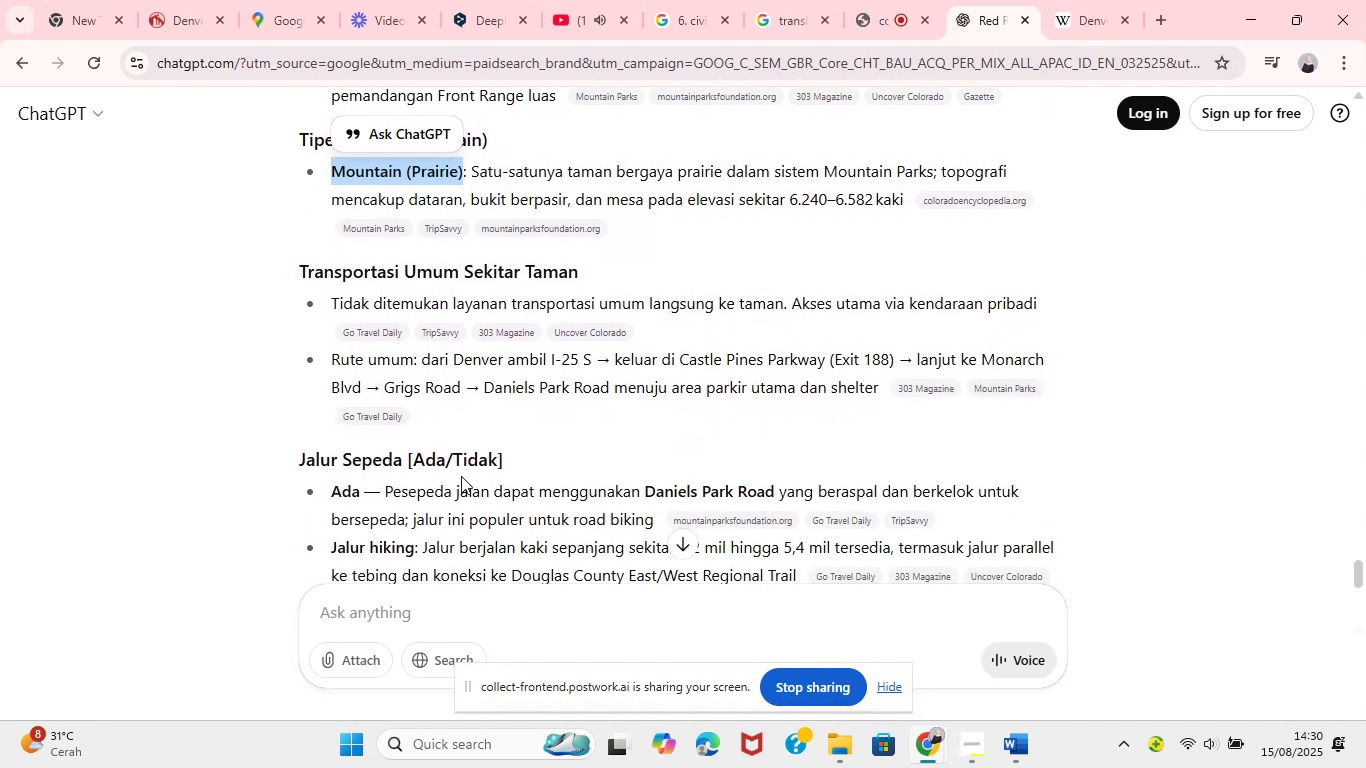 
wait(9.9)
 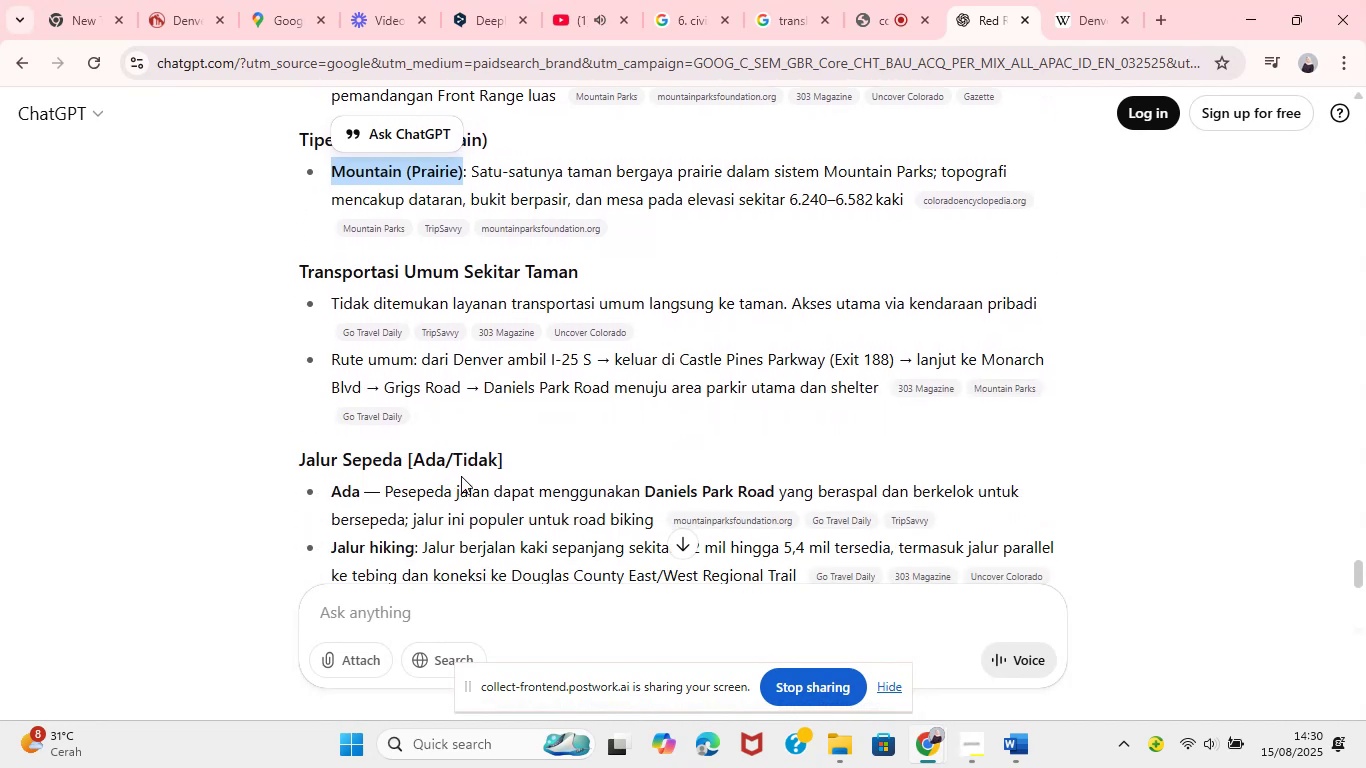 
left_click([1029, 760])
 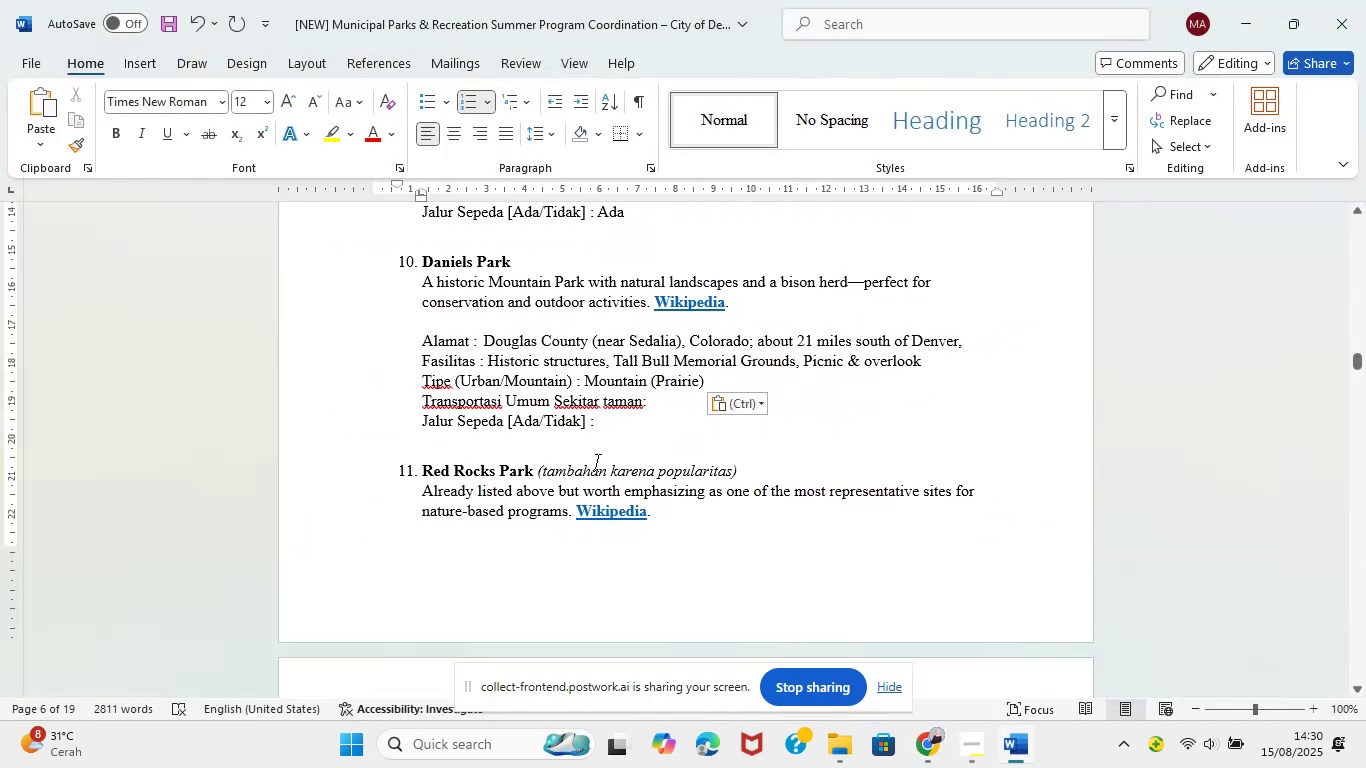 
left_click([605, 427])
 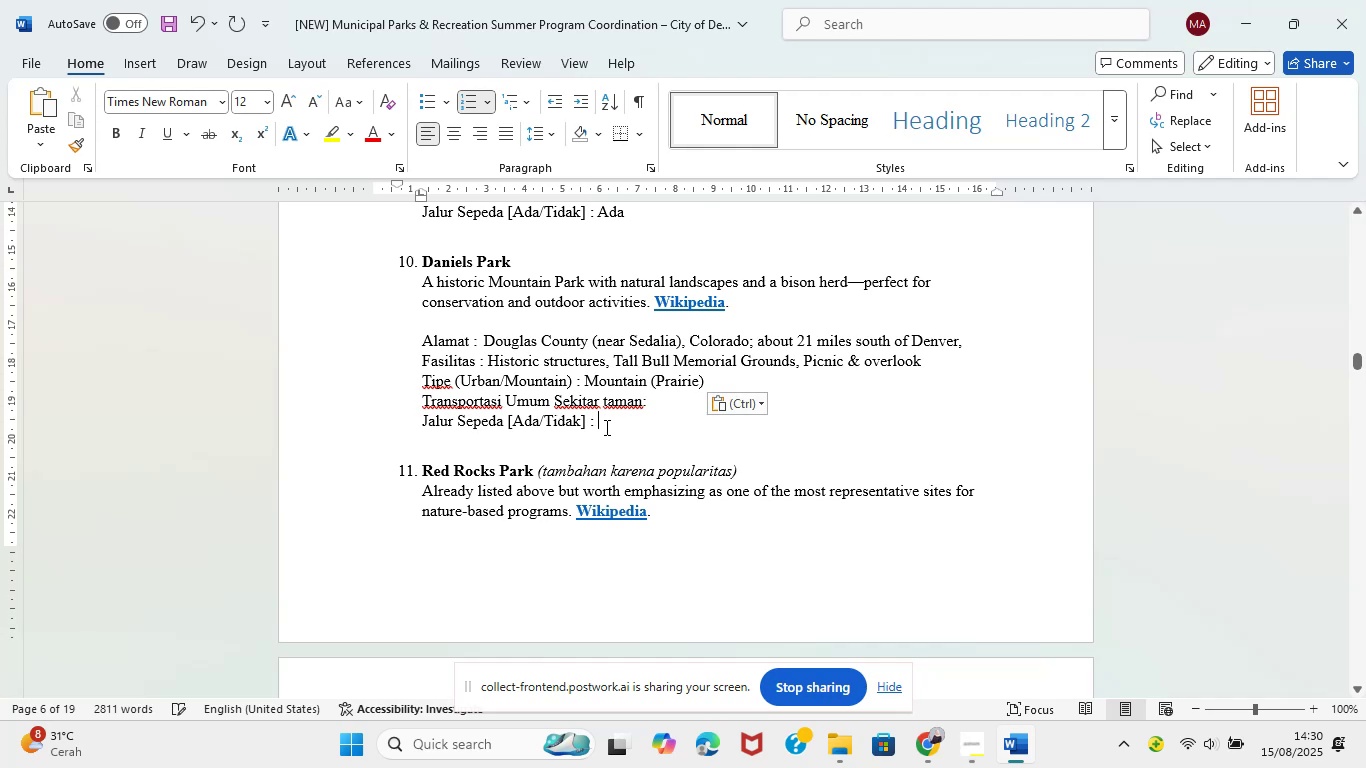 
key(CapsLock)
 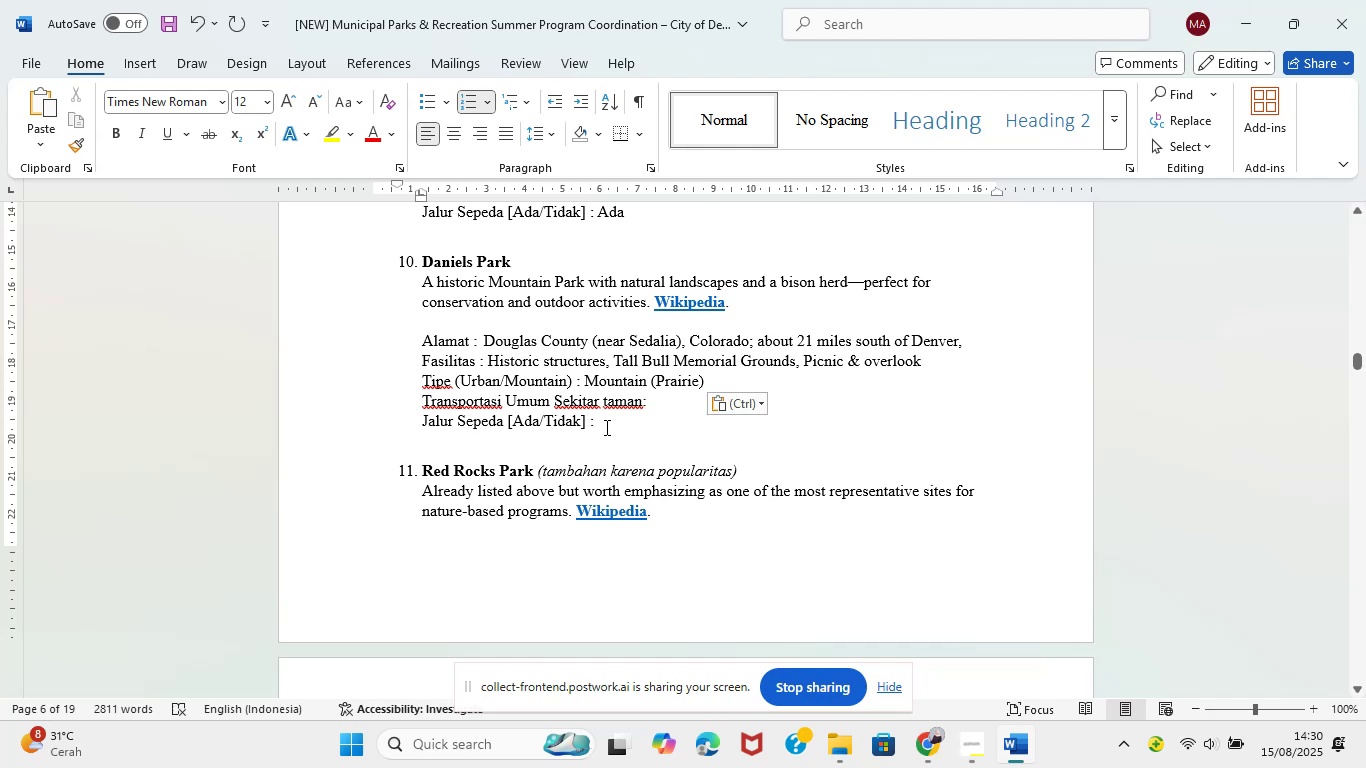 
key(CapsLock)
 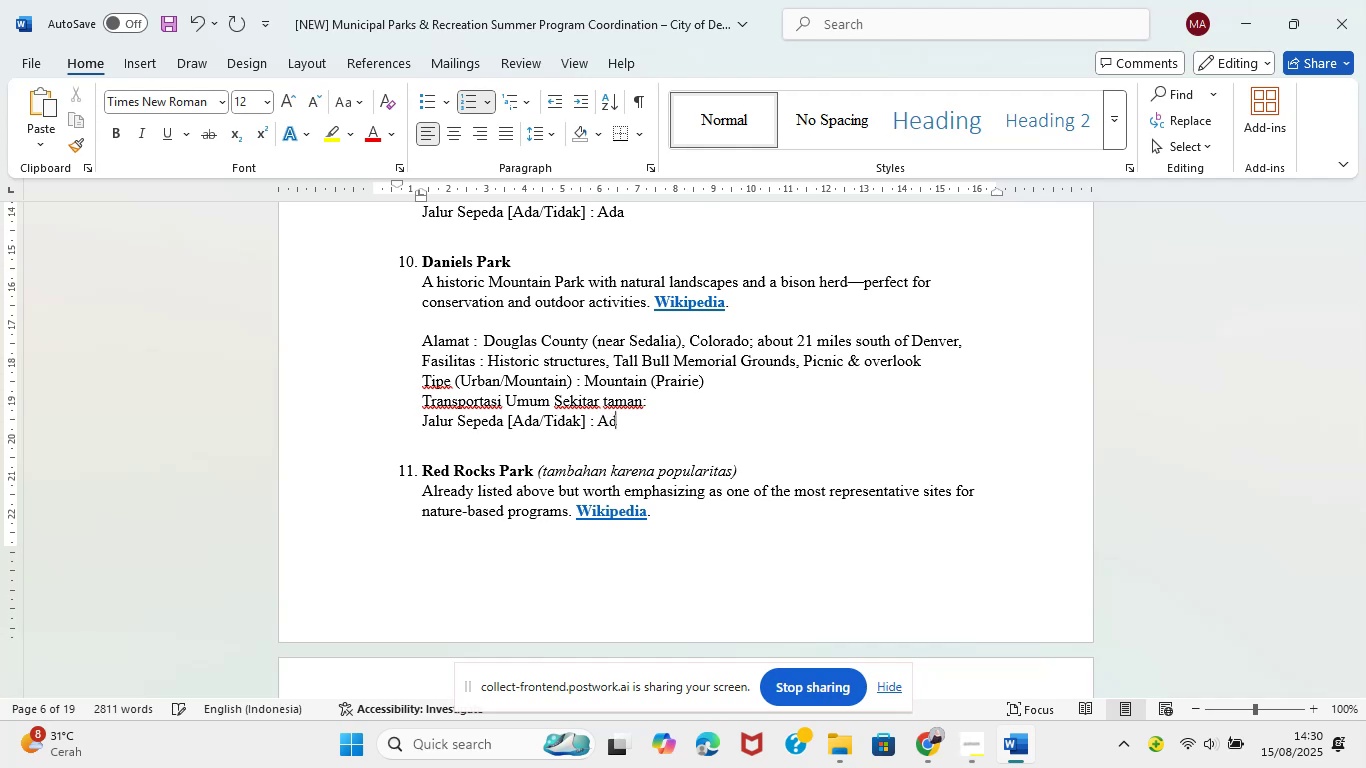 
hold_key(key=A, duration=0.31)
 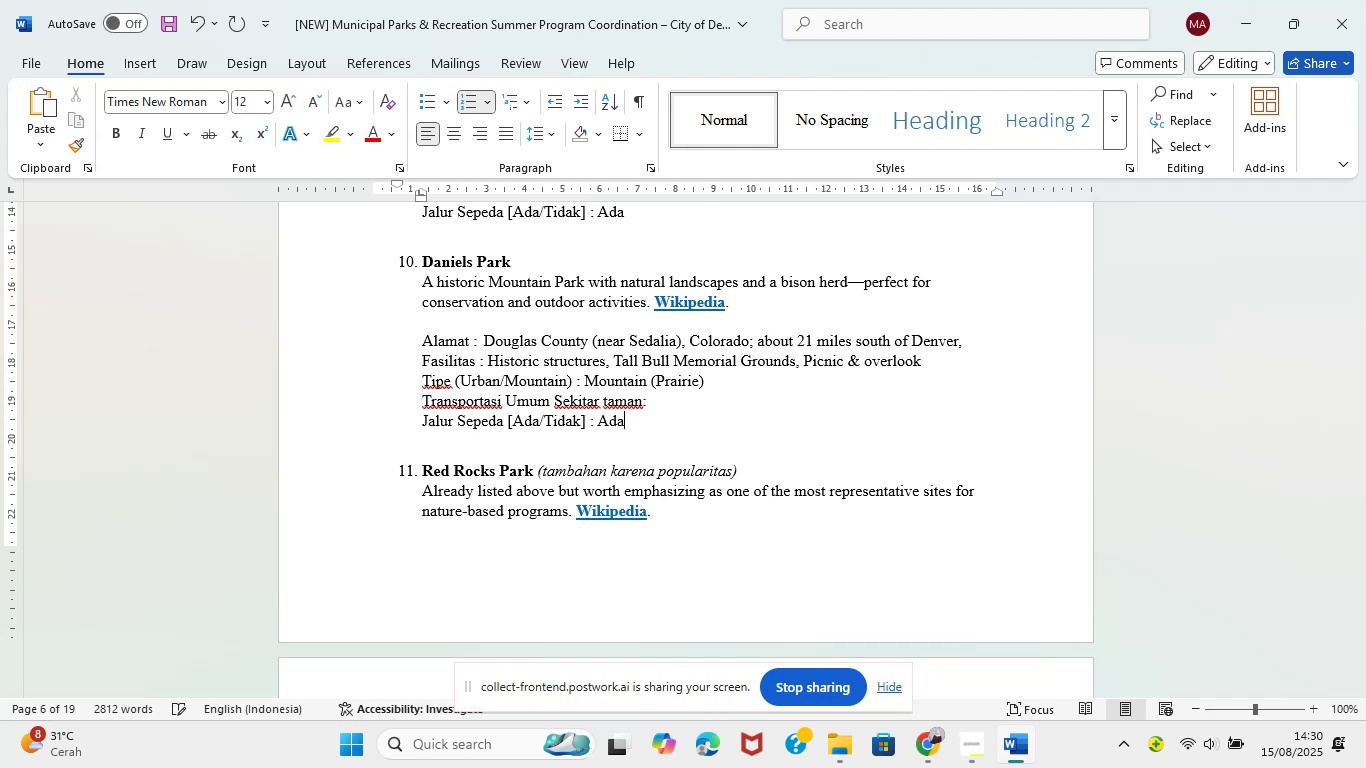 
key(D)
 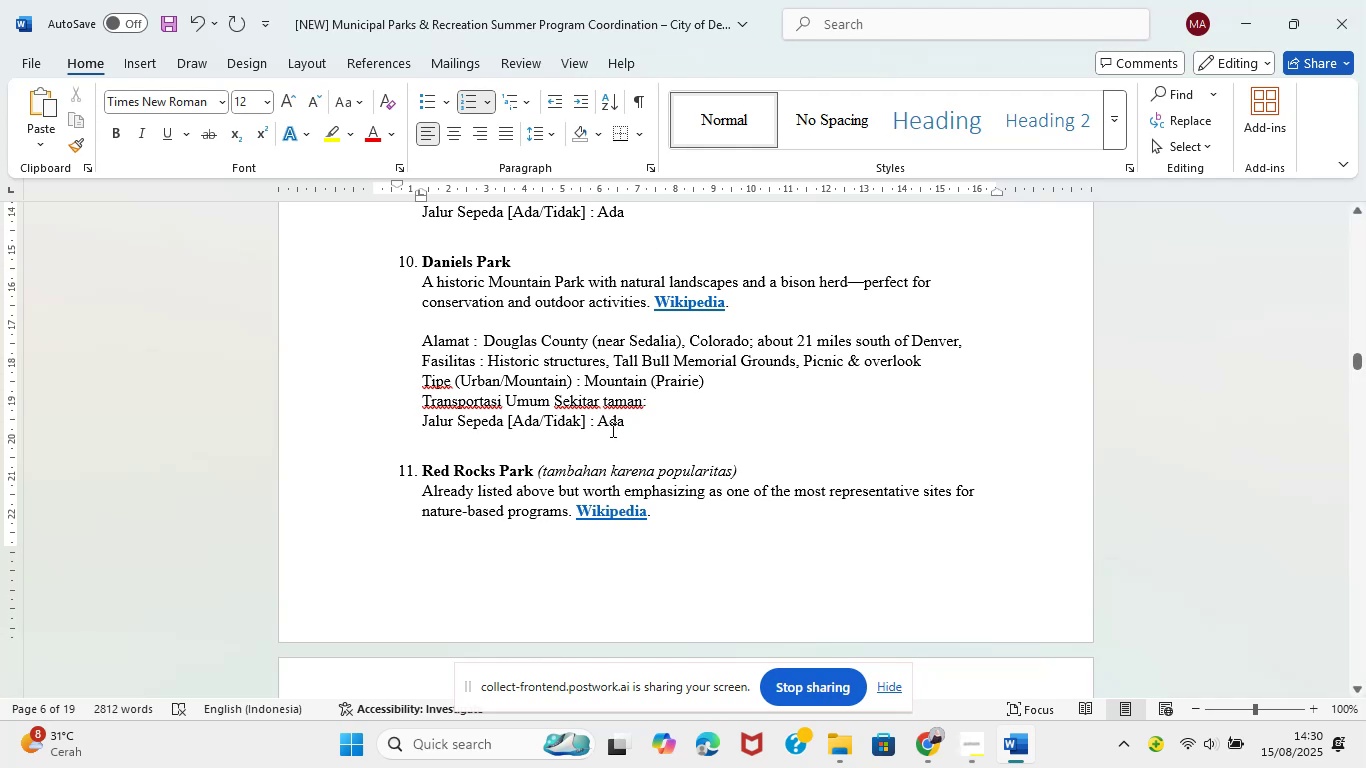 
wait(10.11)
 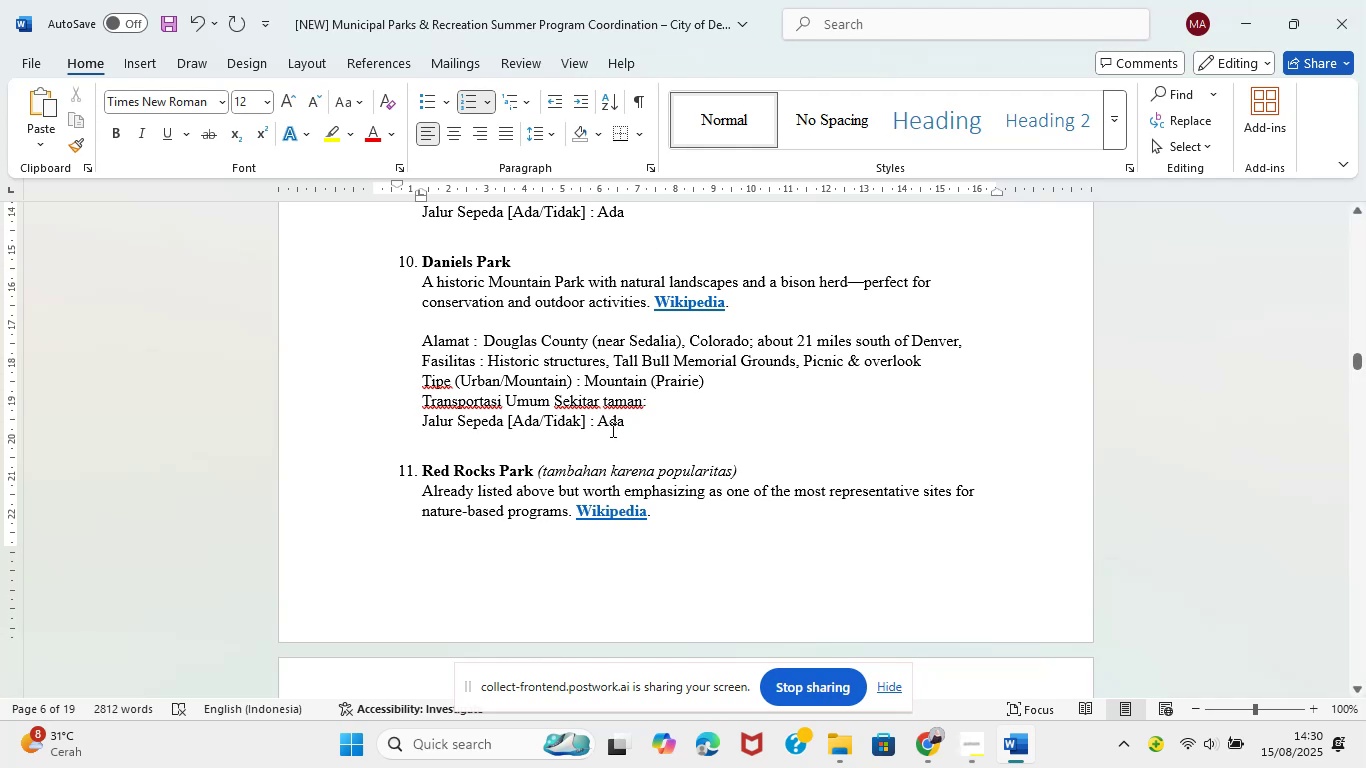 
left_click_drag(start_coordinate=[421, 472], to_coordinate=[668, 588])
 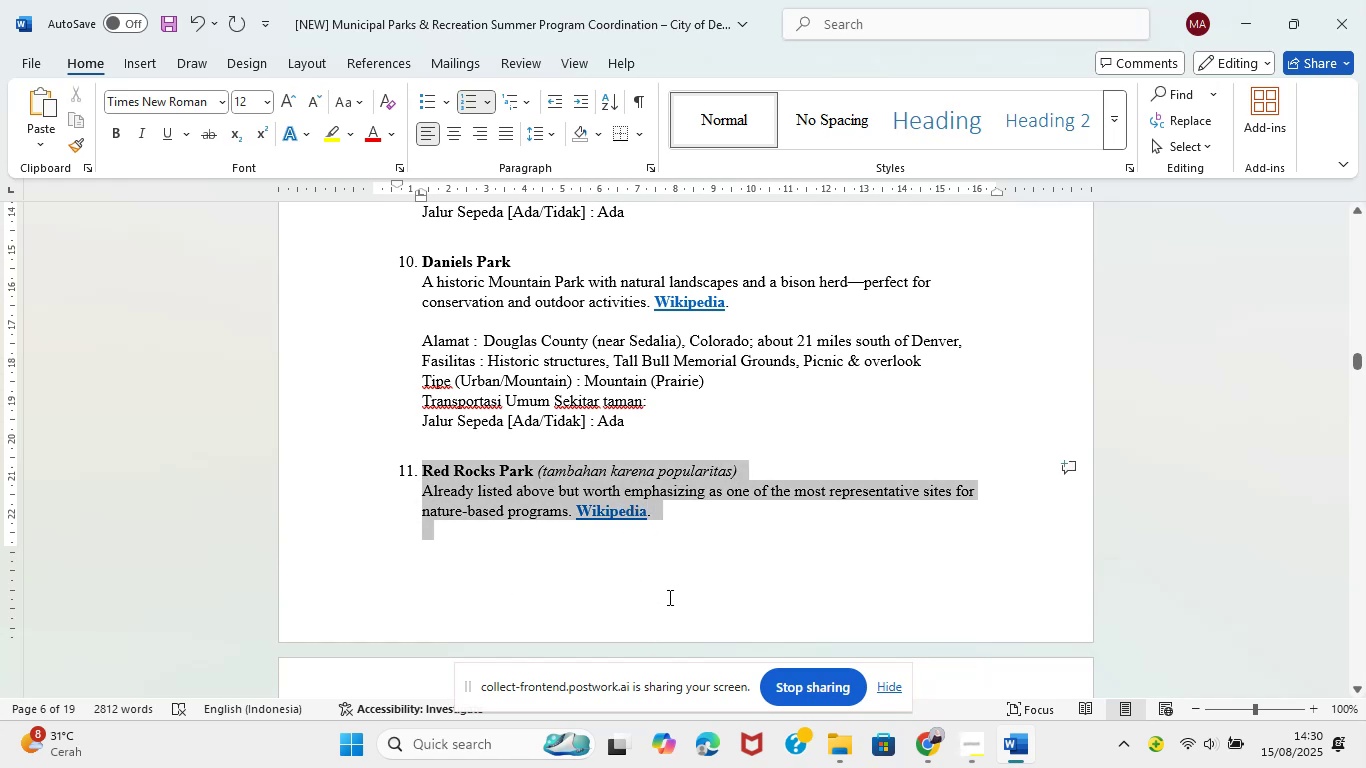 
scroll: coordinate [668, 580], scroll_direction: down, amount: 5.0
 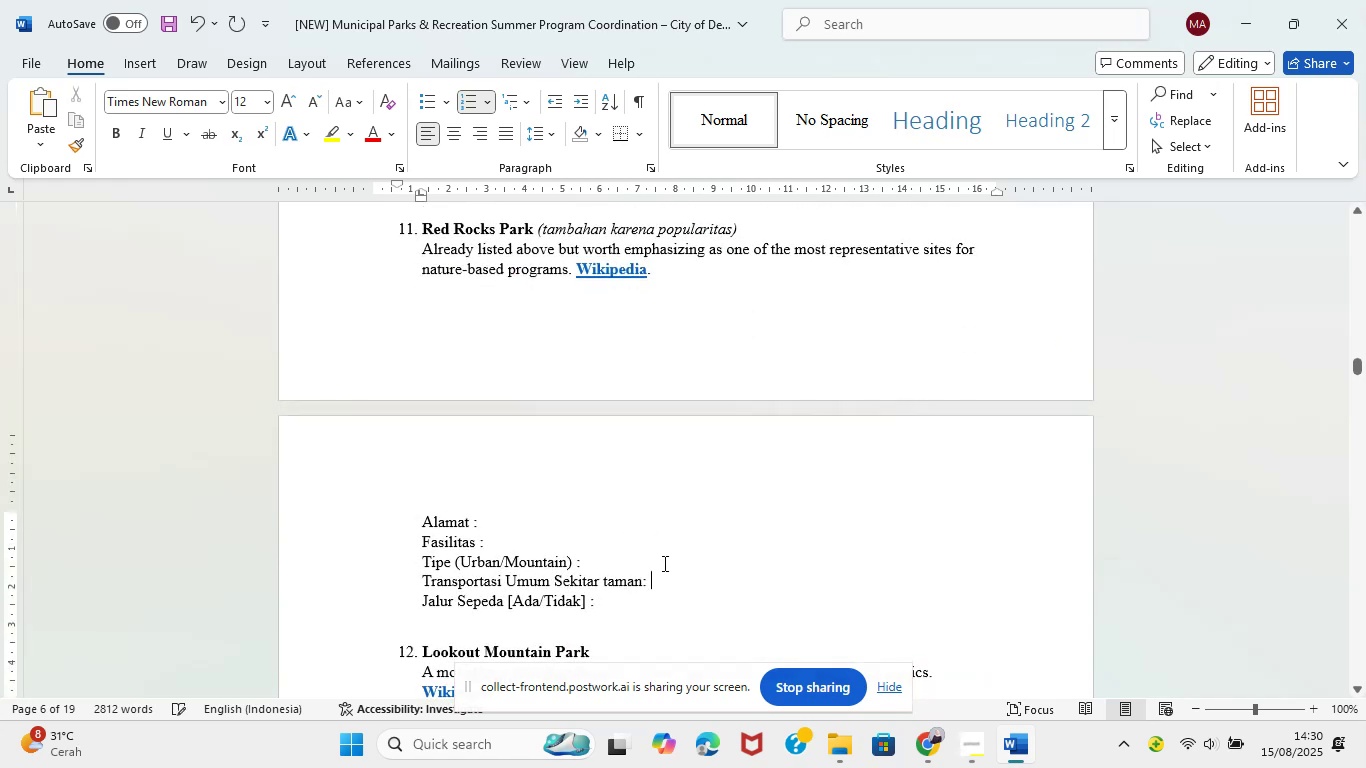 
left_click([668, 585])
 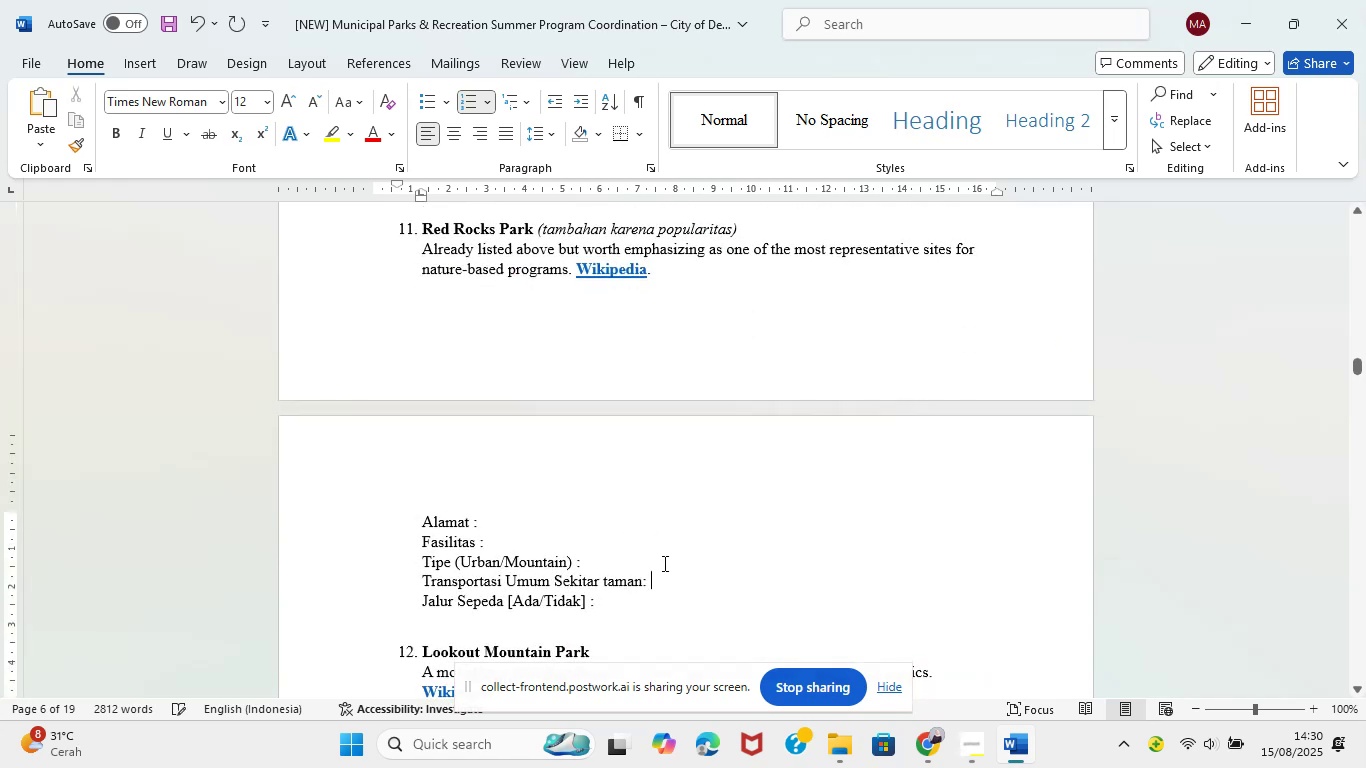 
left_click_drag(start_coordinate=[621, 604], to_coordinate=[426, 223])
 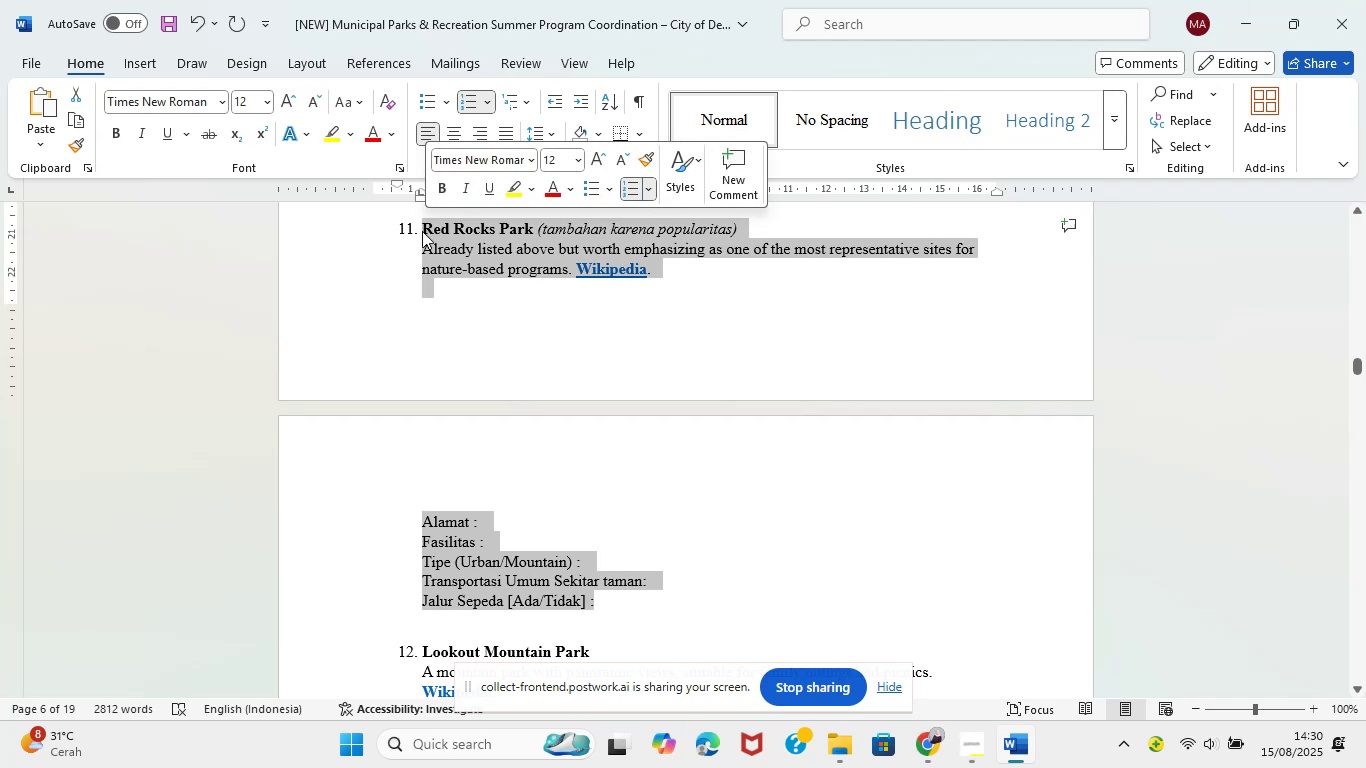 
key(Control+C)
 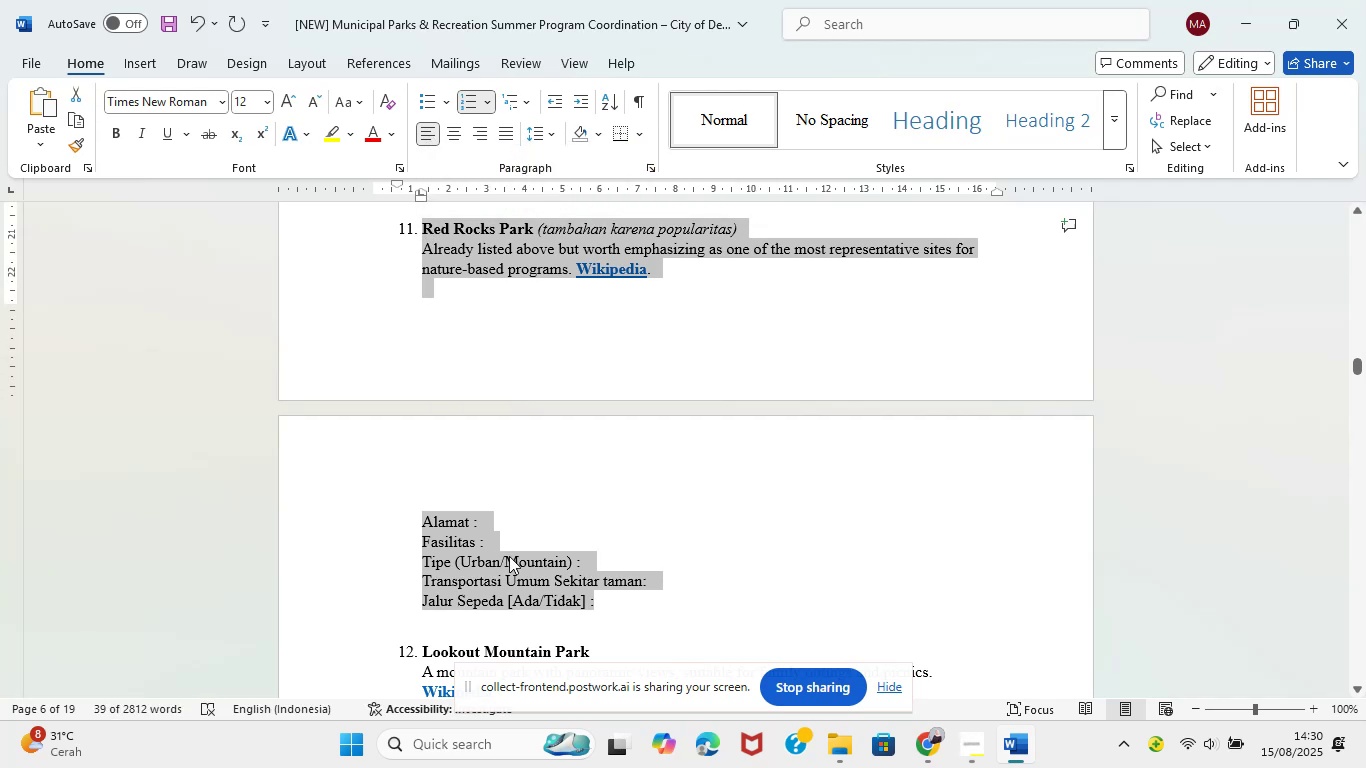 
key(Control+C)
 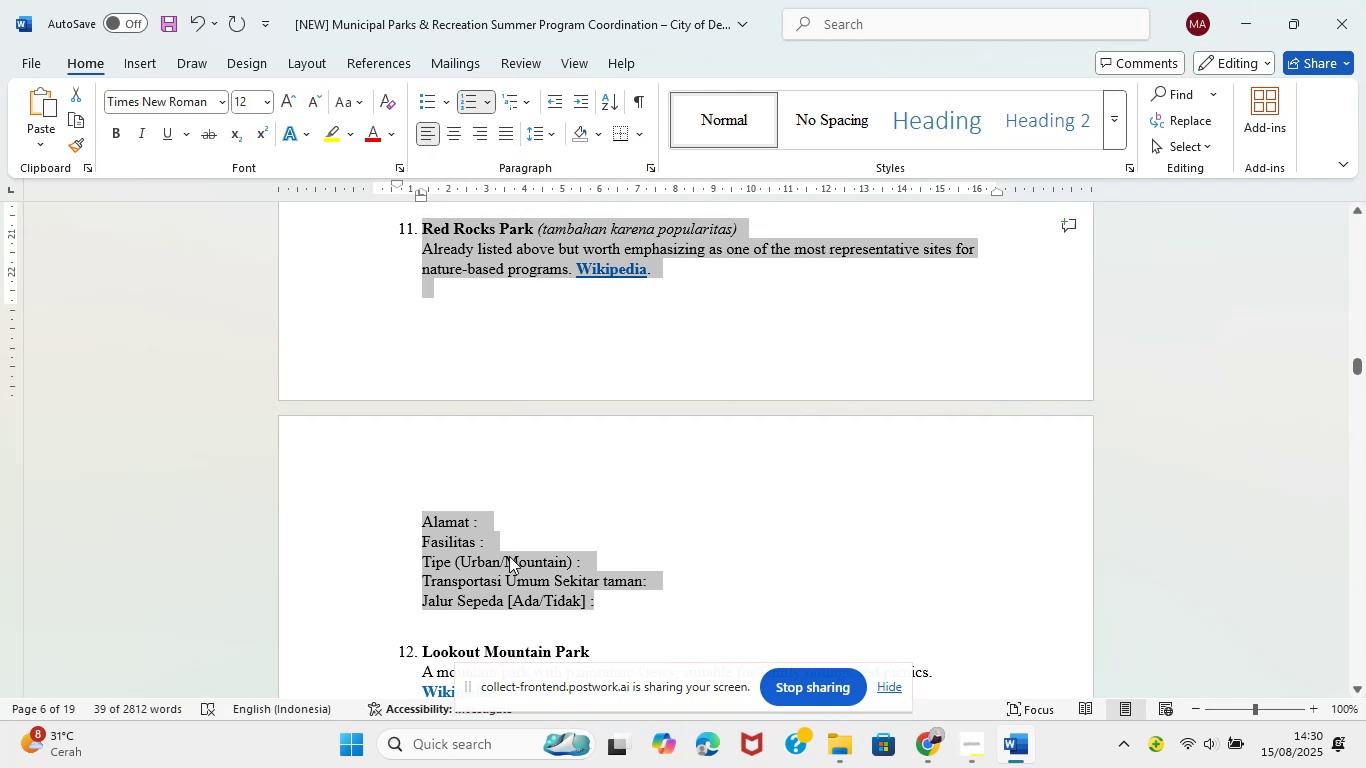 
scroll: coordinate [513, 550], scroll_direction: down, amount: 27.0
 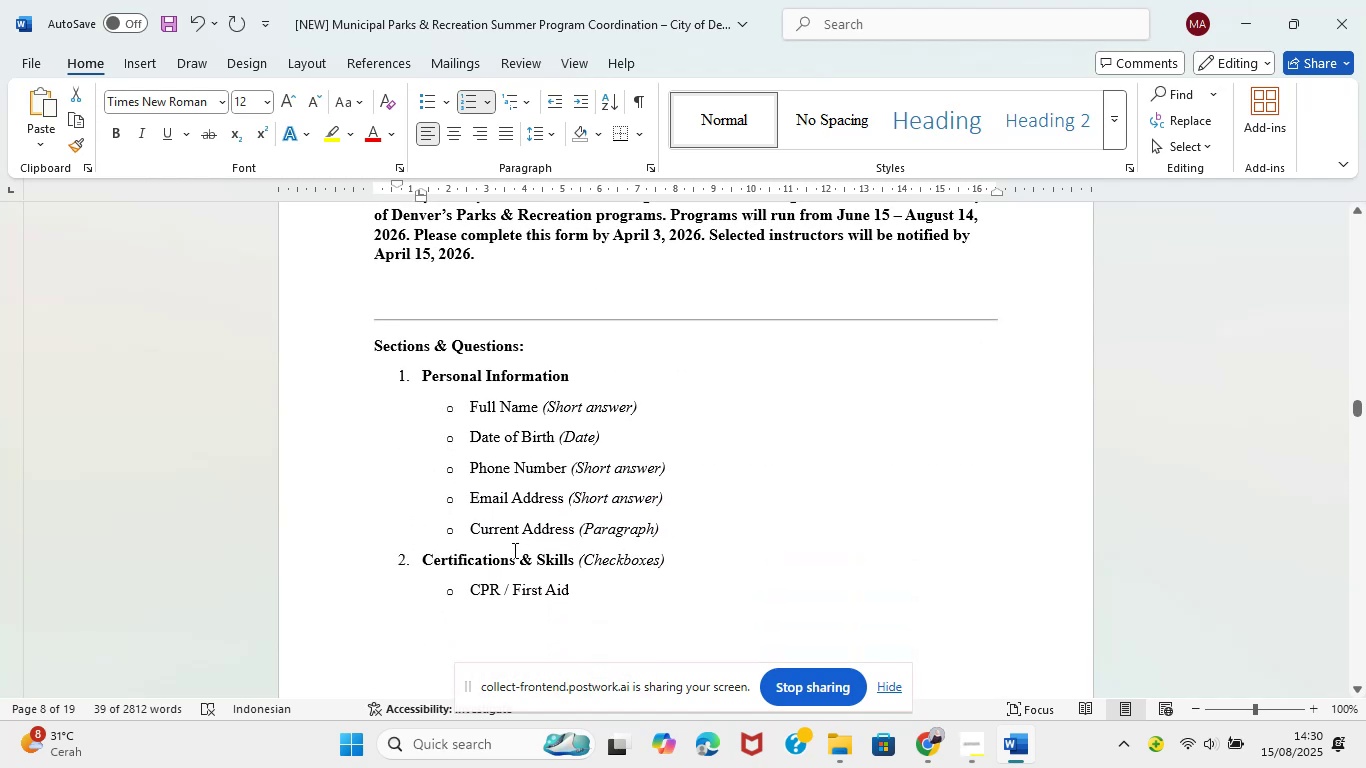 
scroll: coordinate [513, 550], scroll_direction: none, amount: 0.0
 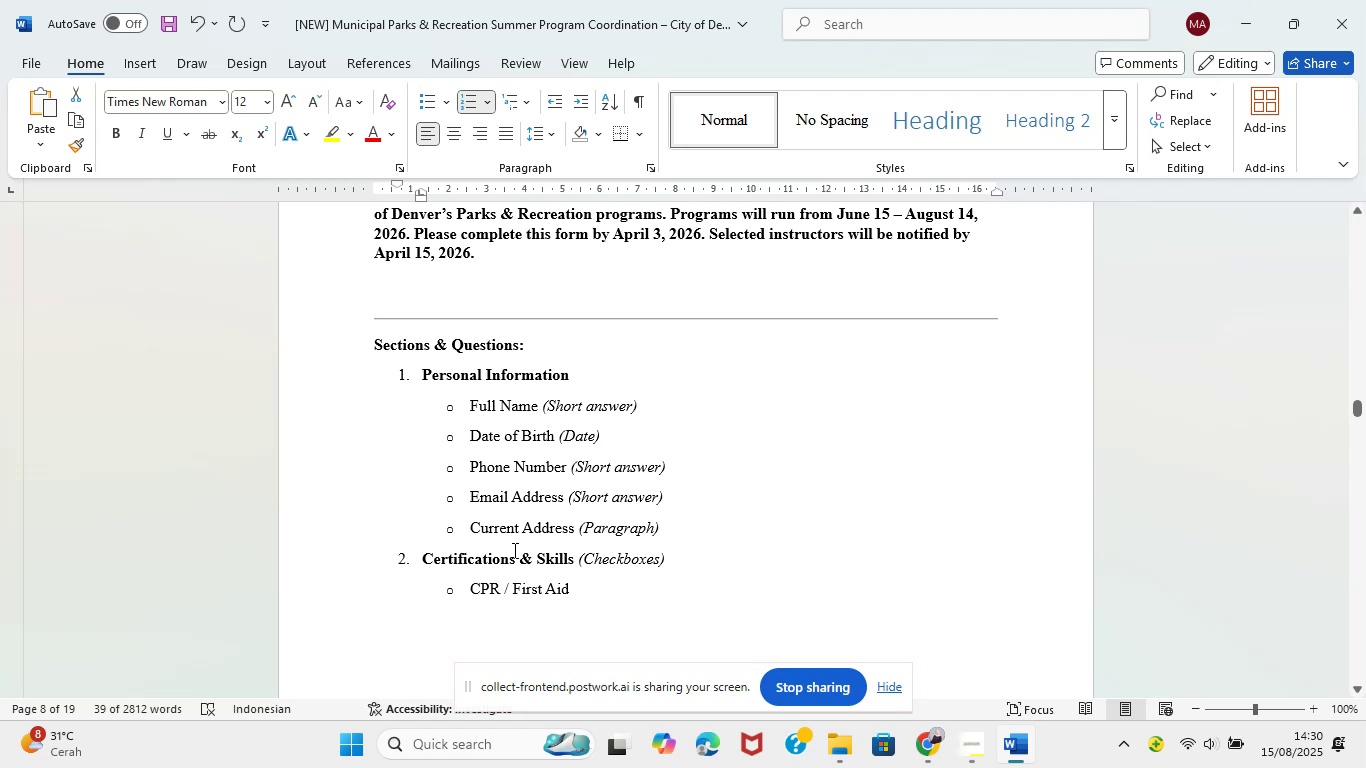 
wait(5.05)
 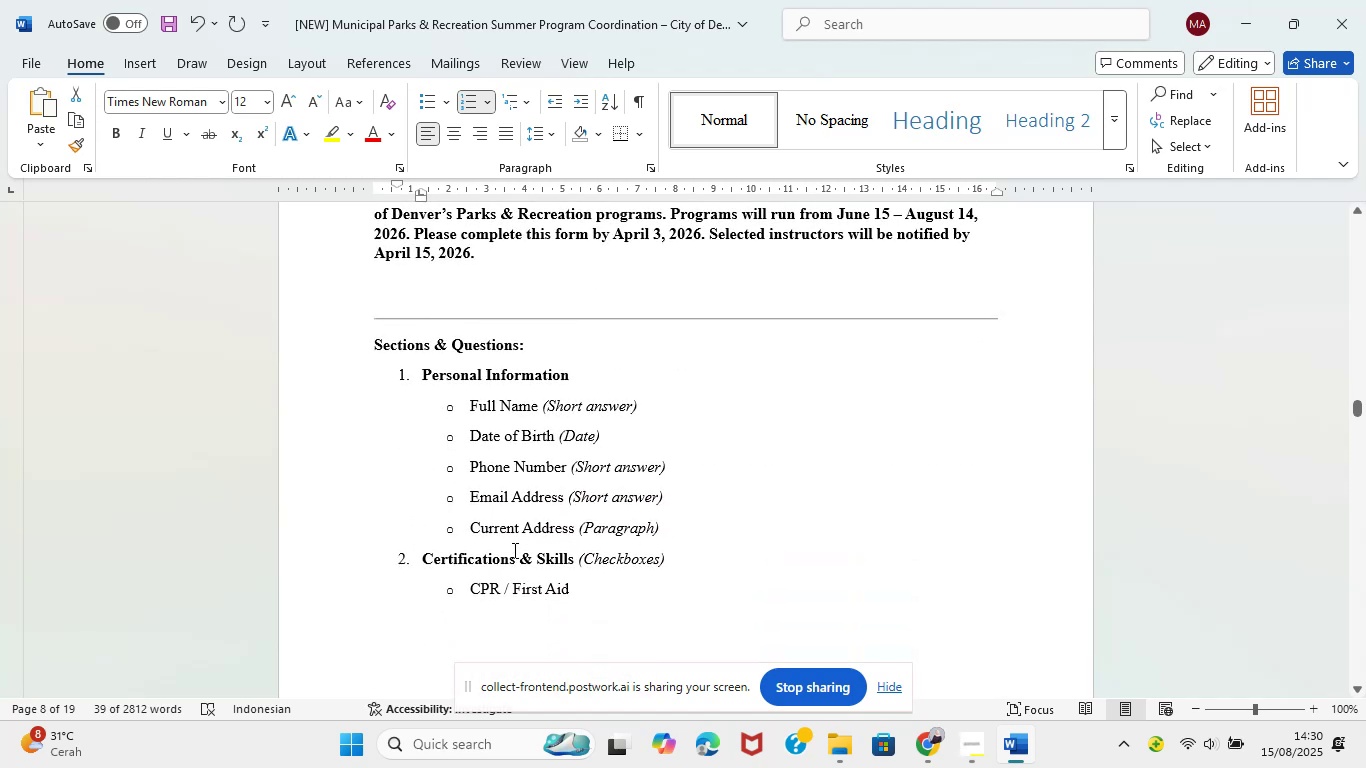 
scroll: coordinate [513, 550], scroll_direction: down, amount: 3.0
 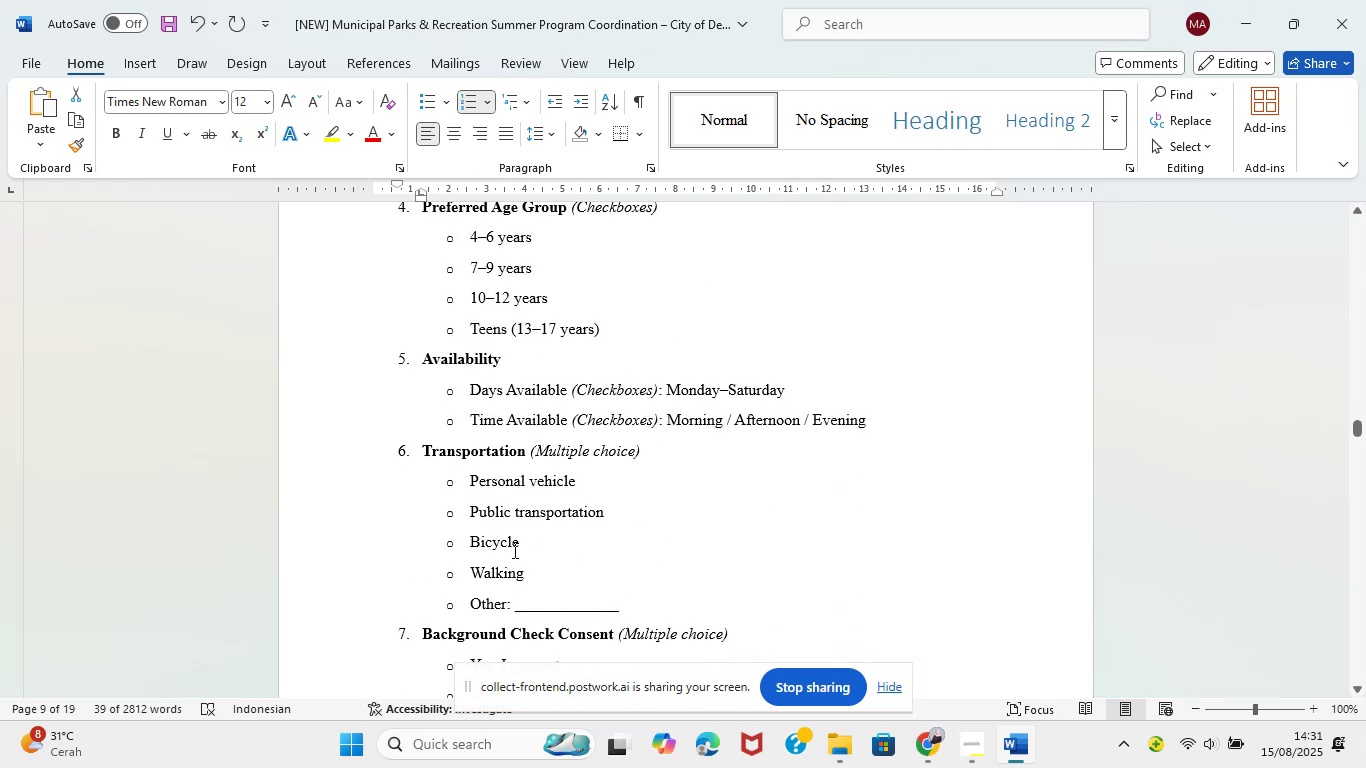 
scroll: coordinate [513, 550], scroll_direction: up, amount: 26.0
 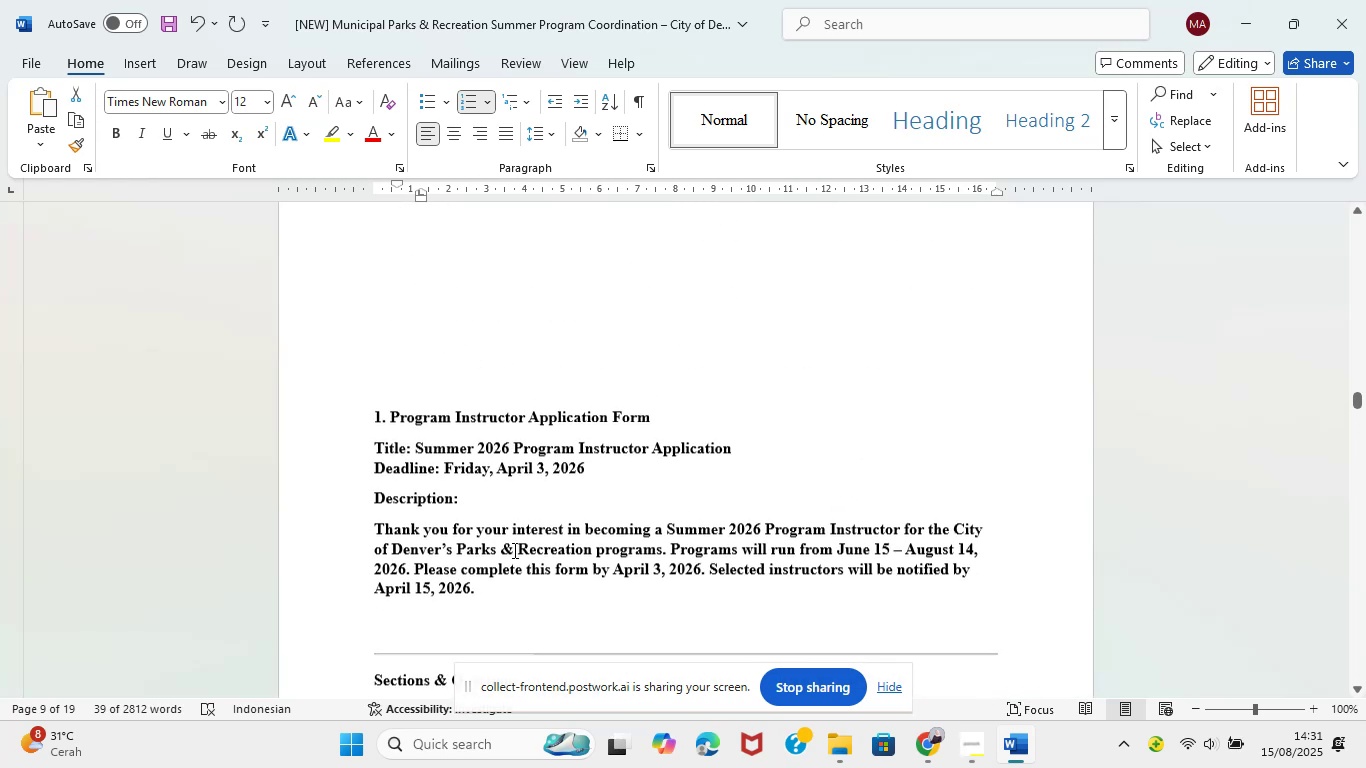 
scroll: coordinate [513, 550], scroll_direction: down, amount: 4.0
 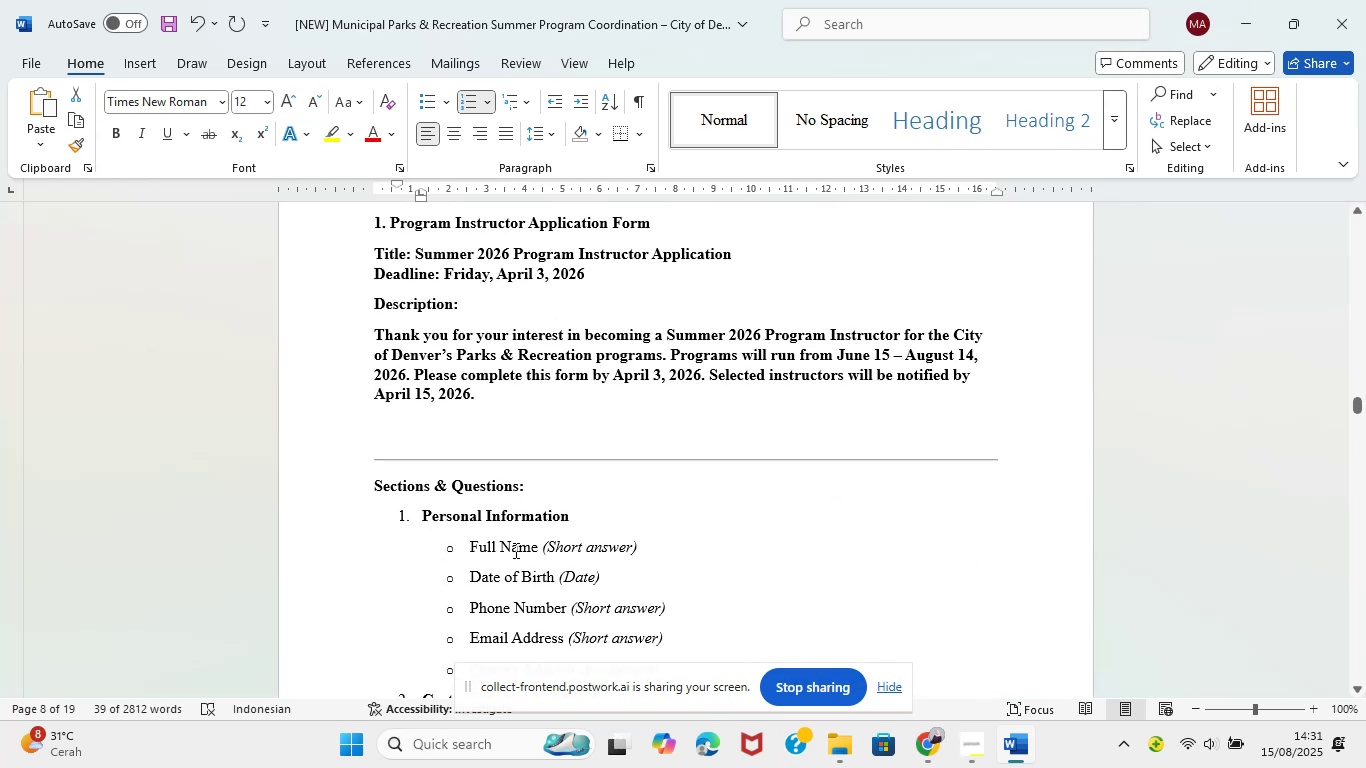 
scroll: coordinate [624, 412], scroll_direction: up, amount: 32.0
 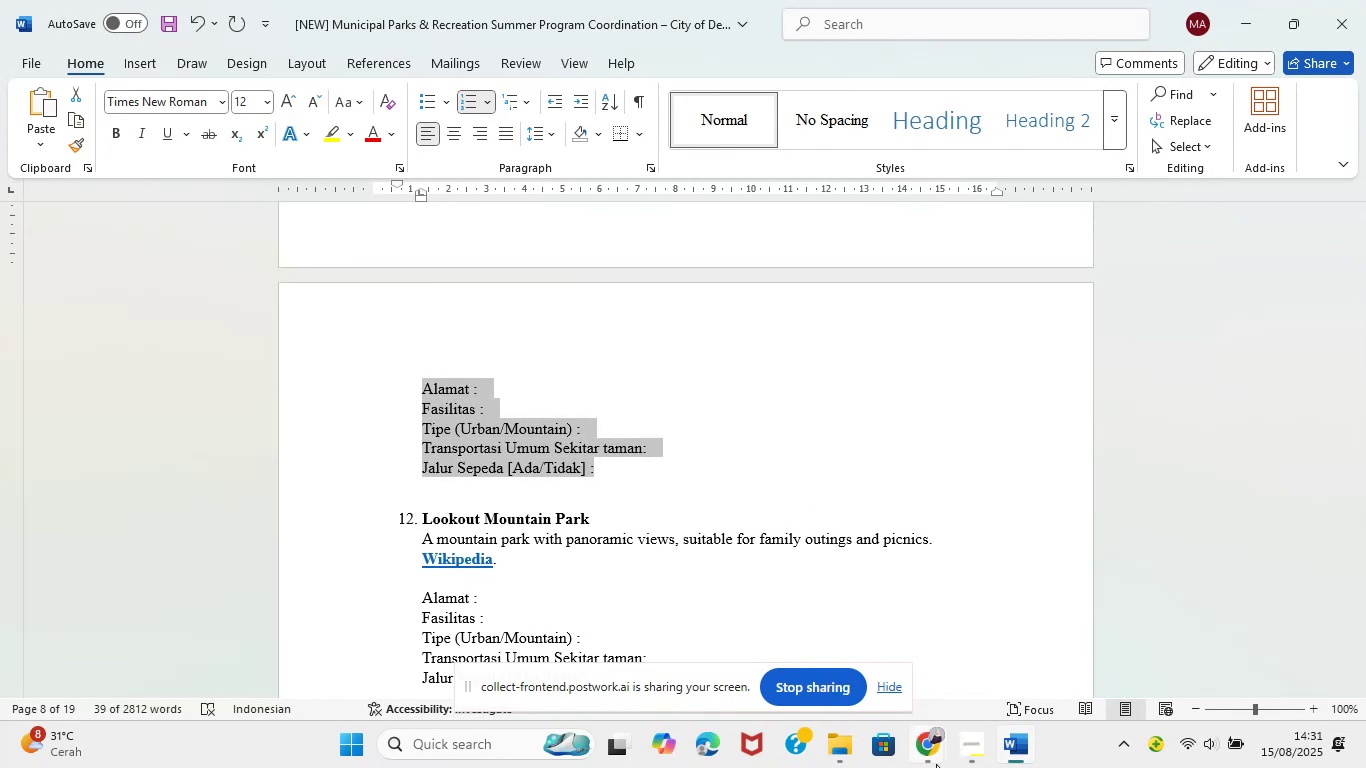 
left_click([920, 759])
 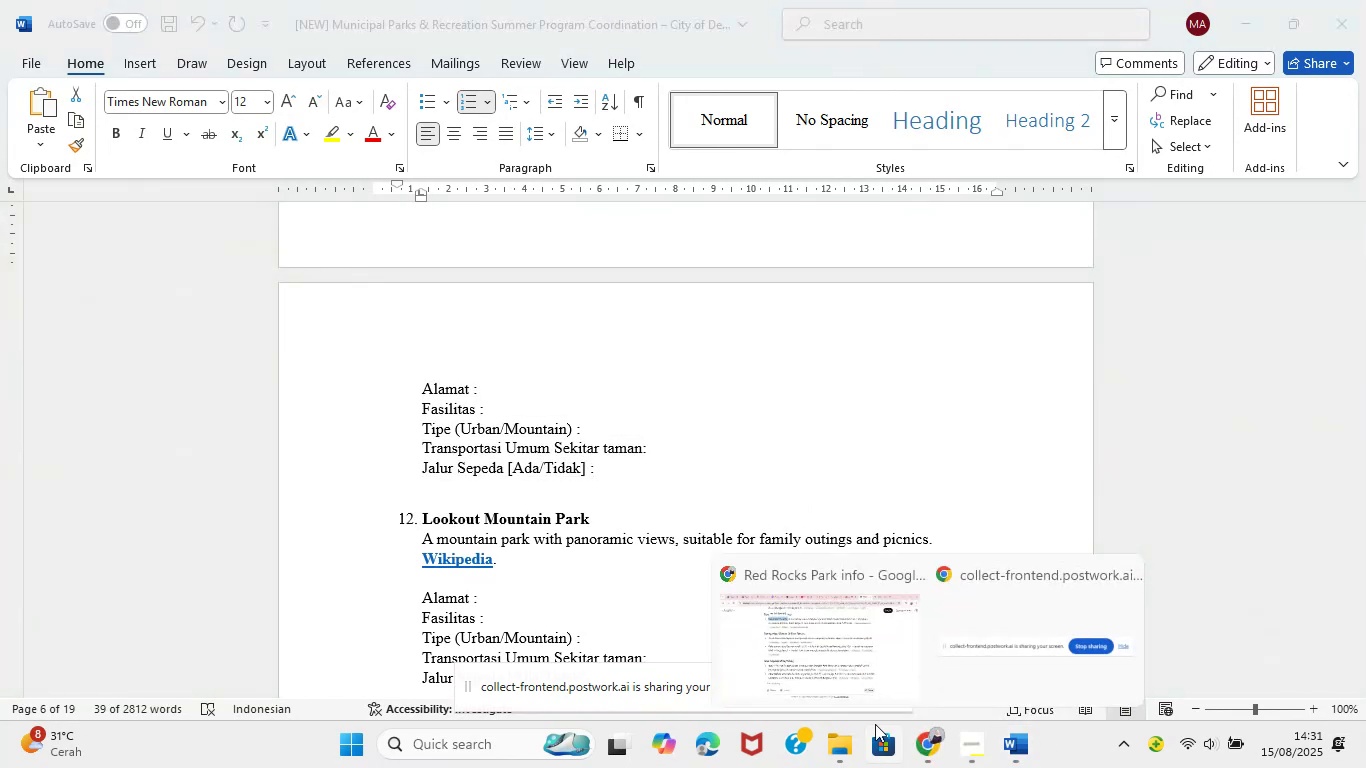 
left_click([816, 680])
 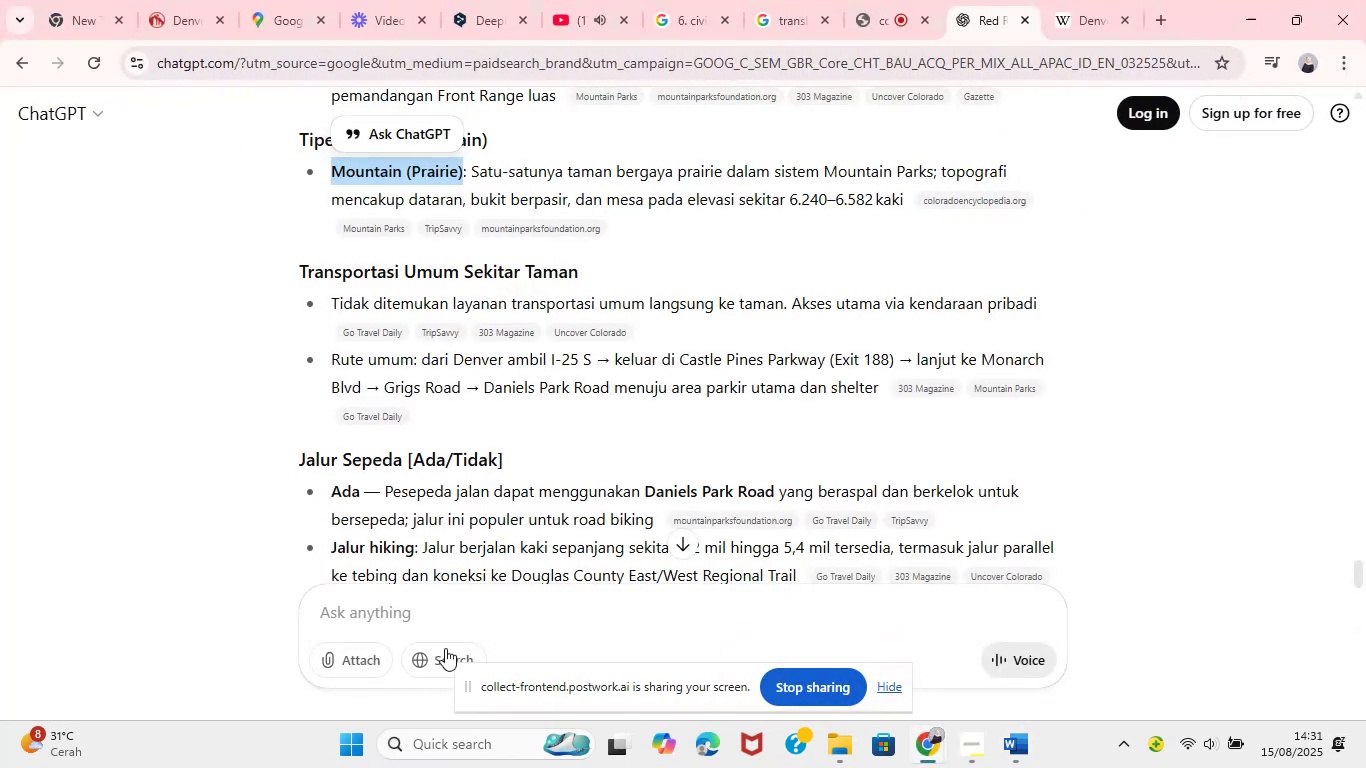 
left_click([446, 625])
 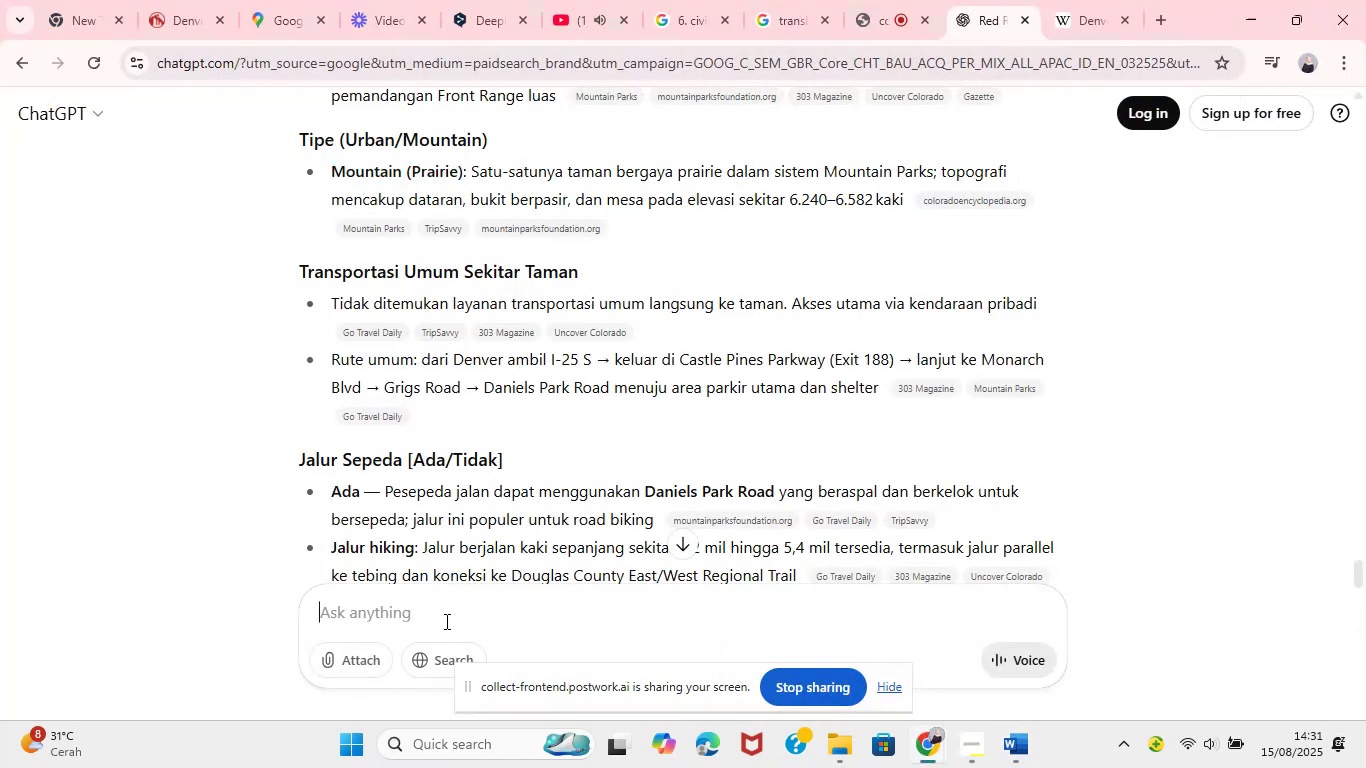 
key(Control+V)
 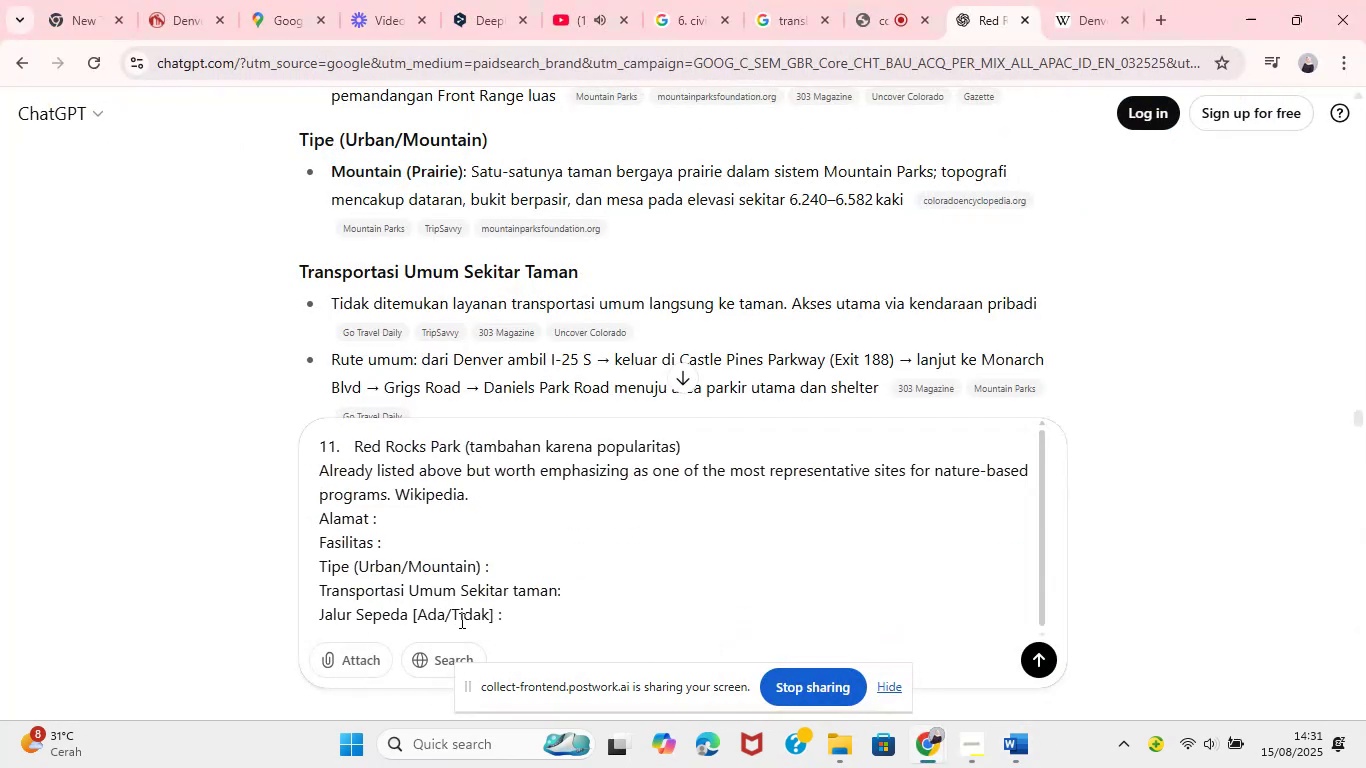 
left_click([578, 618])
 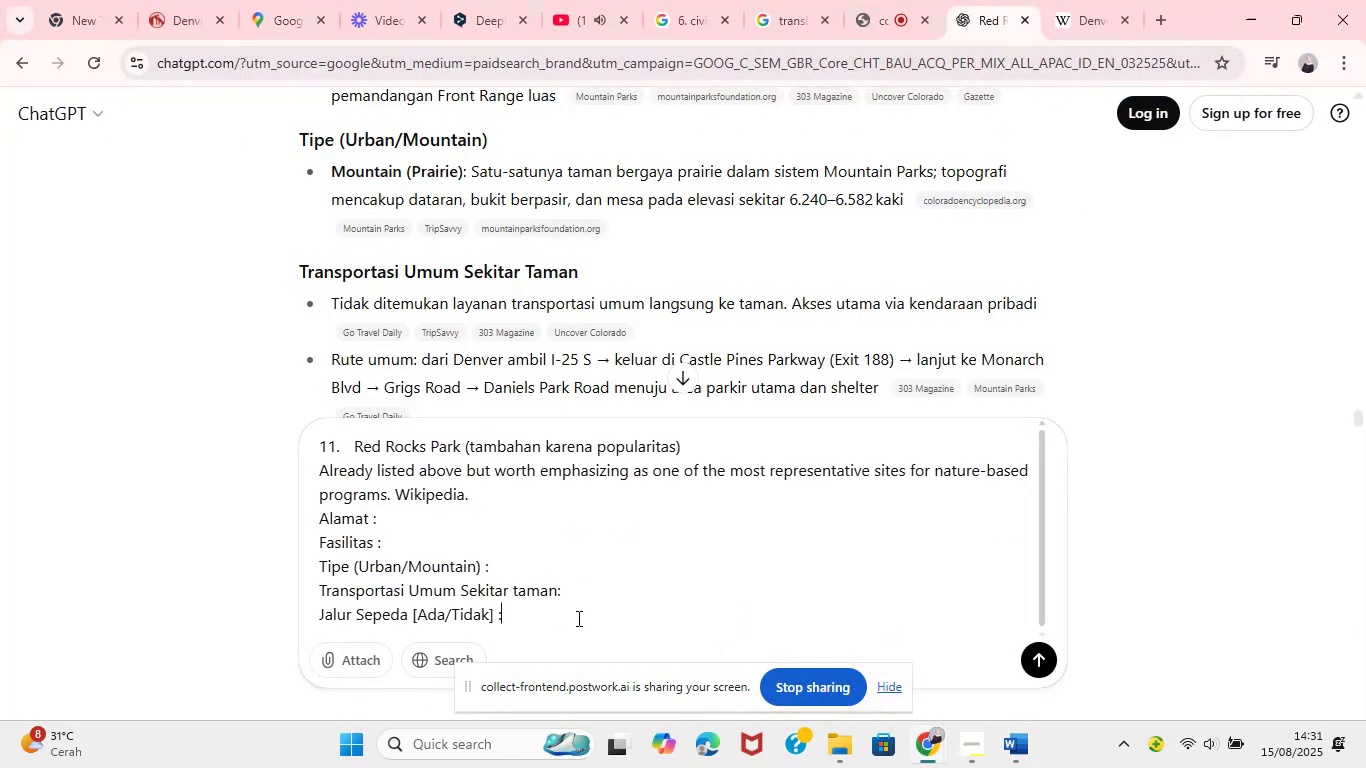 
key(Shift+Enter)
 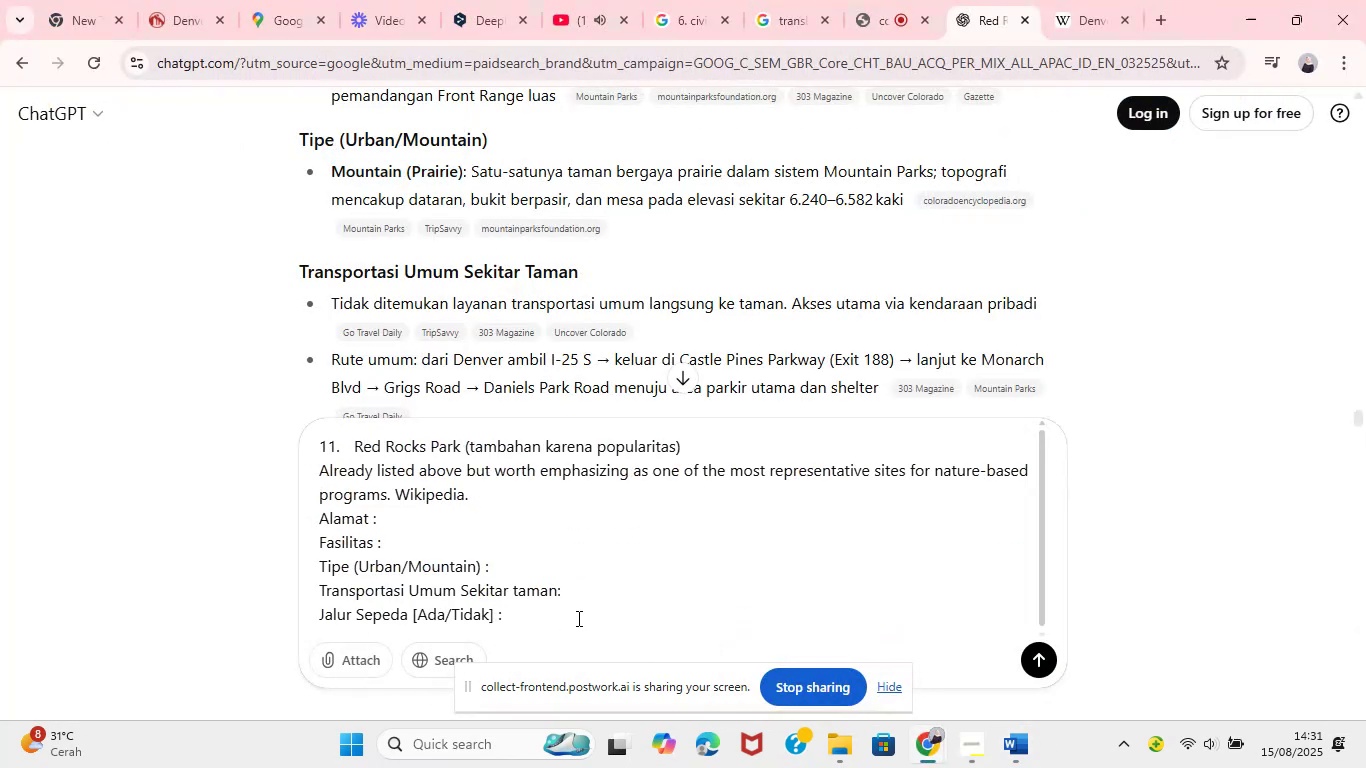 
key(Shift+Enter)
 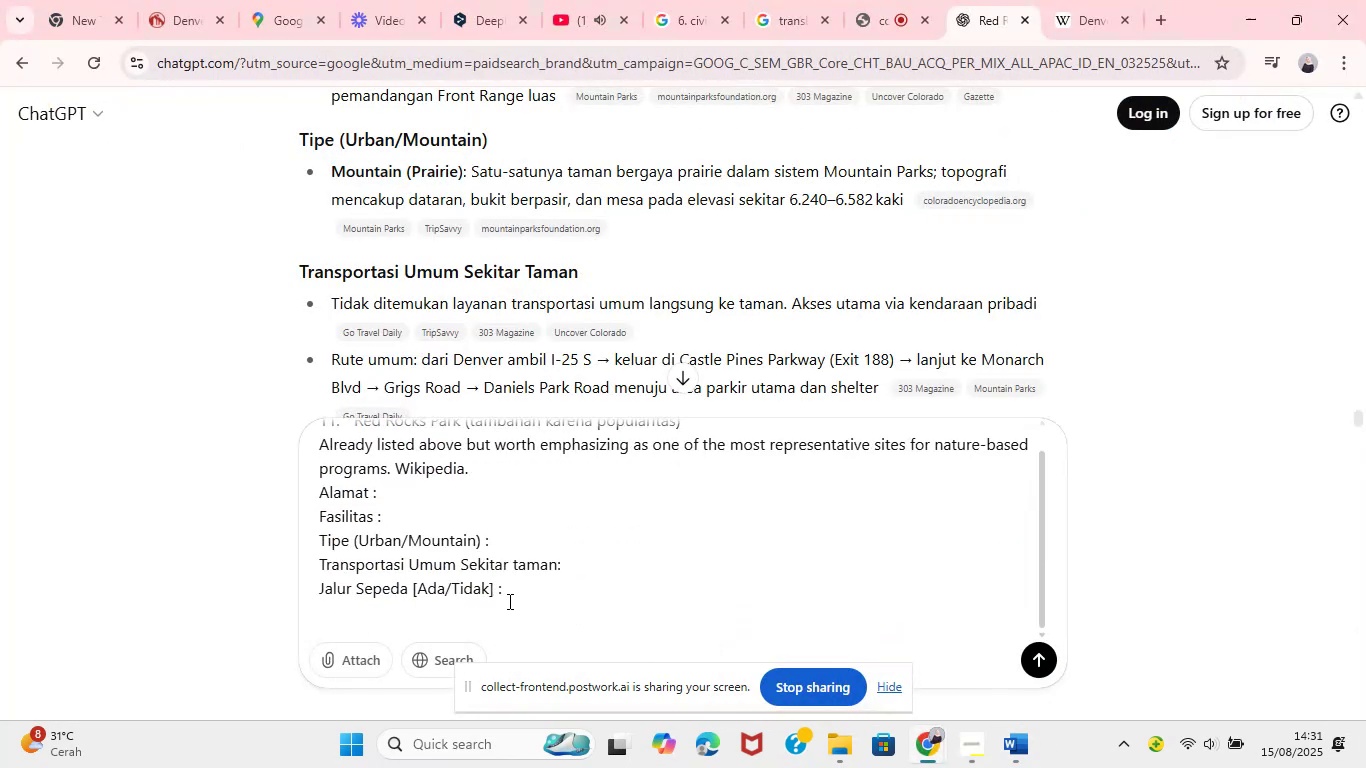 
left_click([472, 609])
 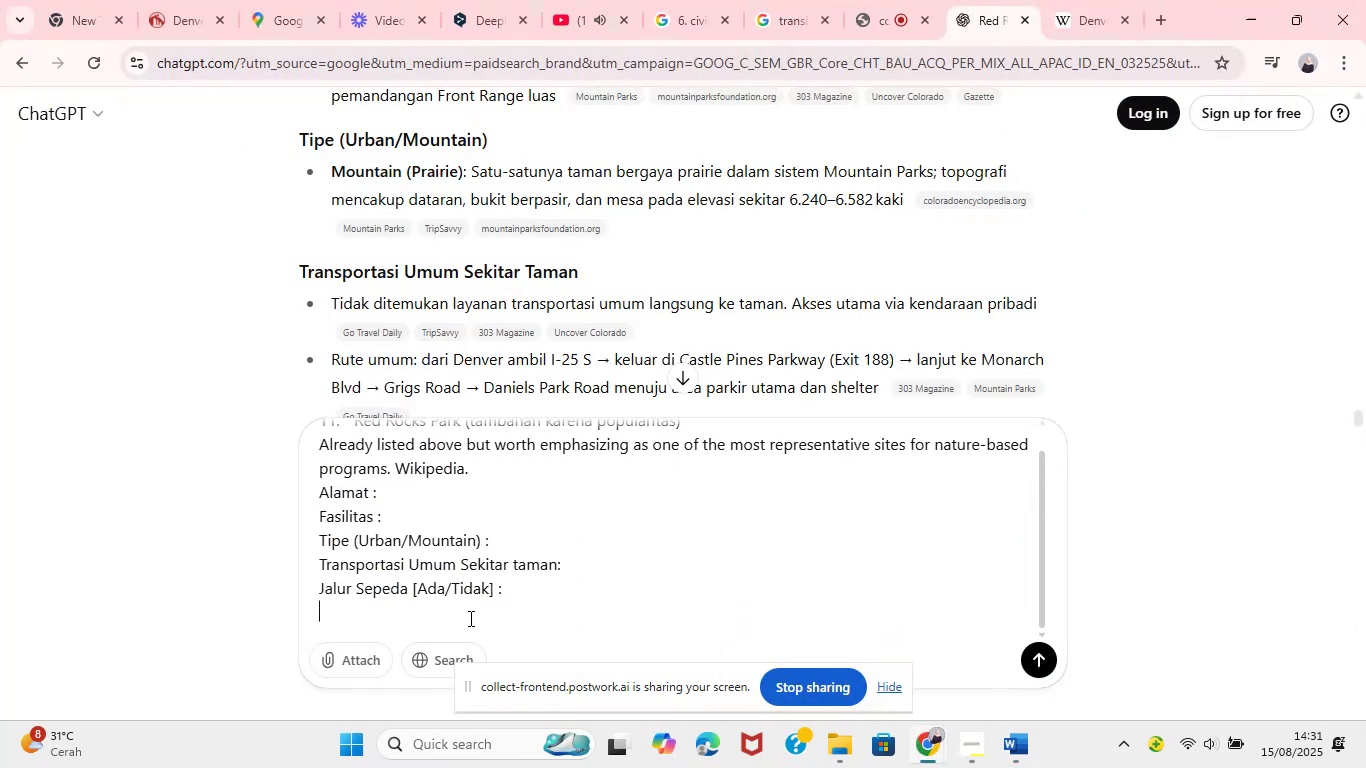 
type(carikanitu)
 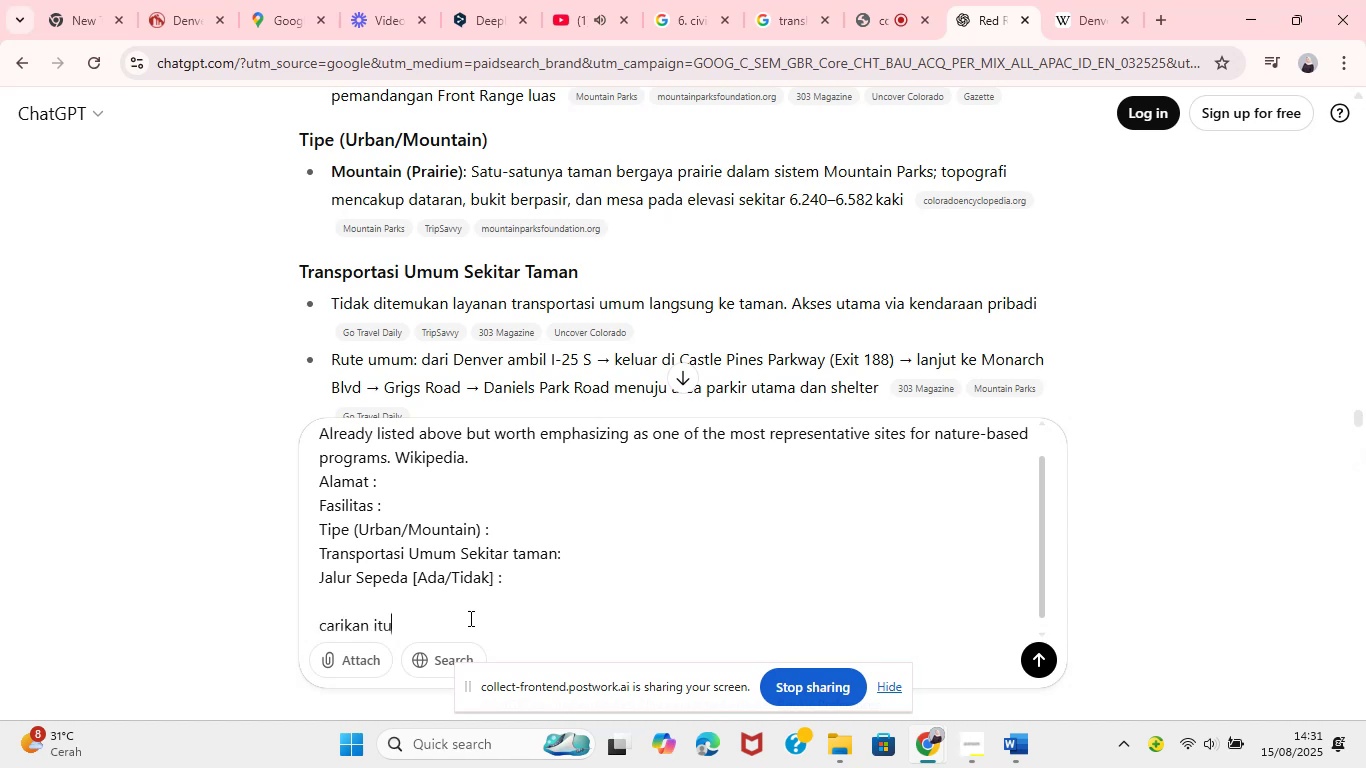 
hold_key(key=Enter, duration=3.62)
 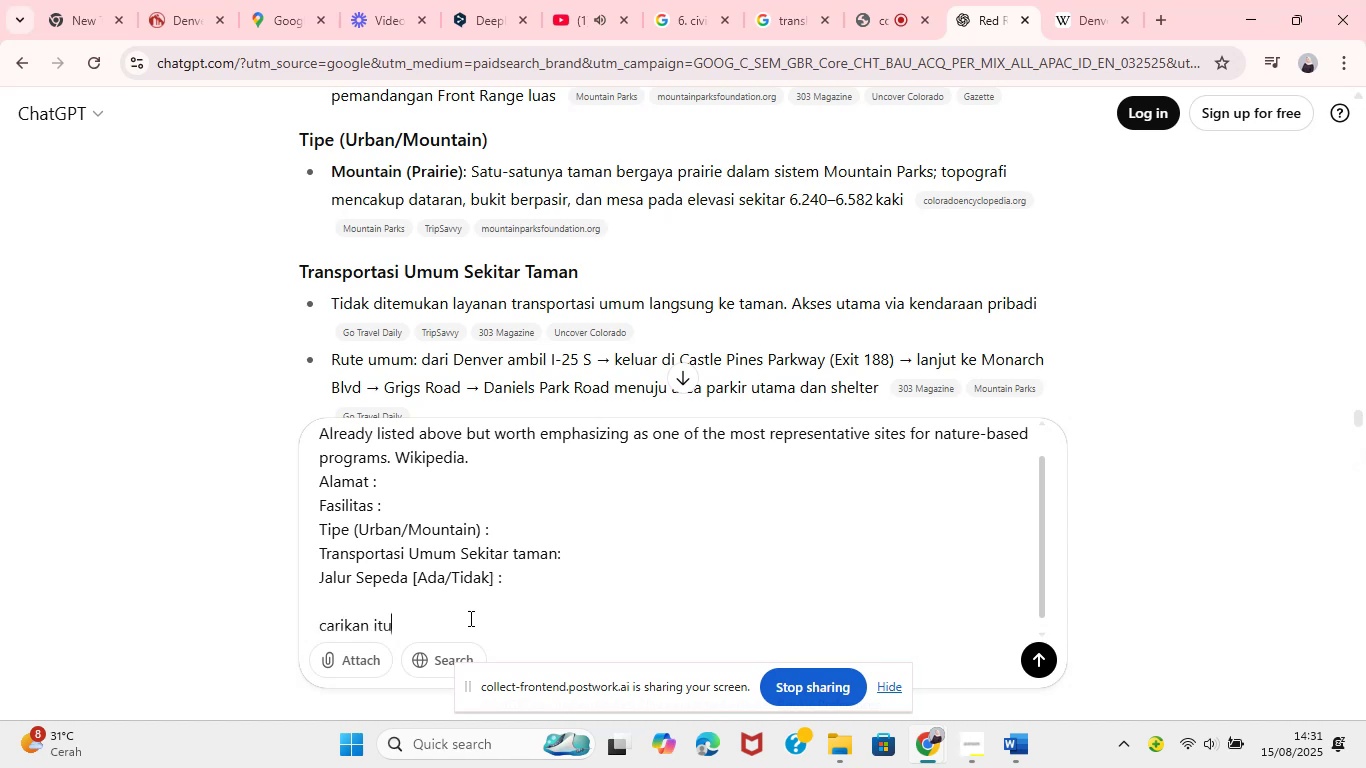 
wait(20.06)
 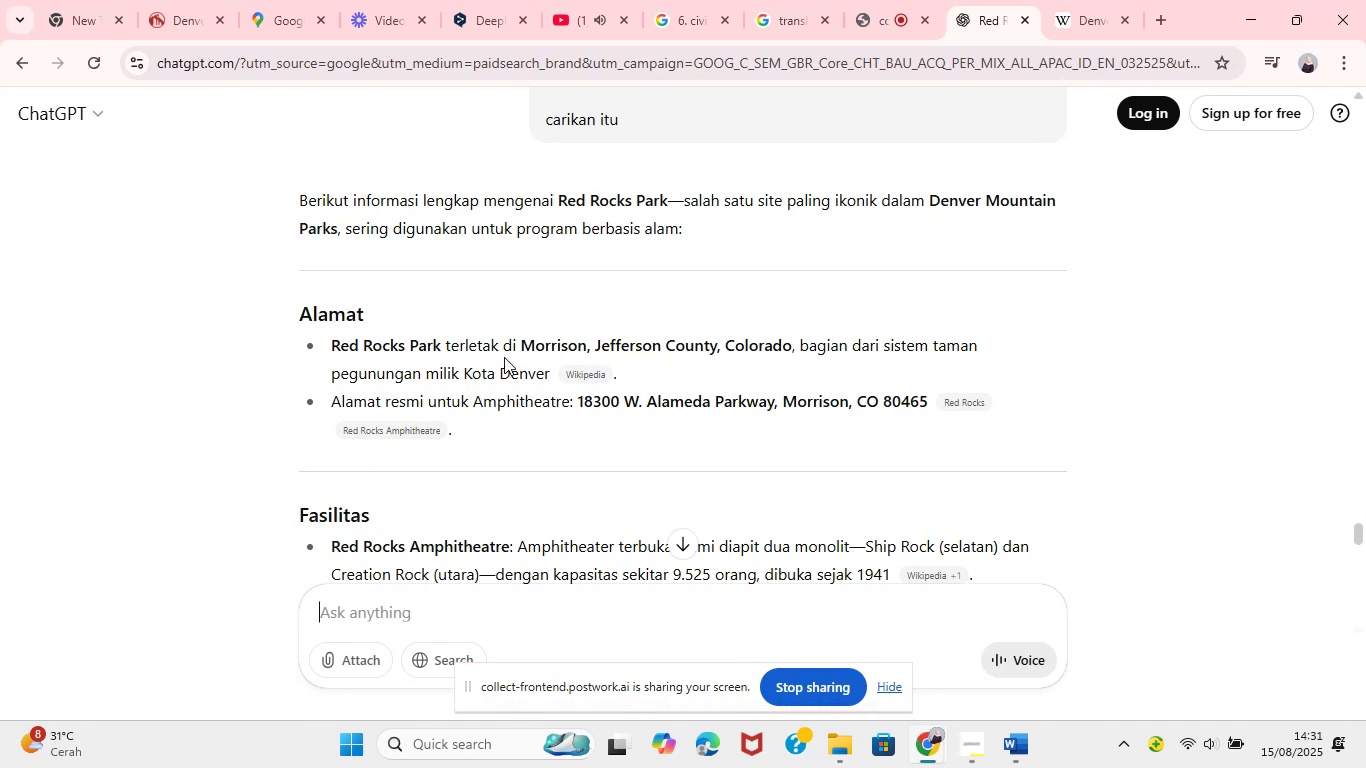 
left_click_drag(start_coordinate=[522, 347], to_coordinate=[787, 341])
 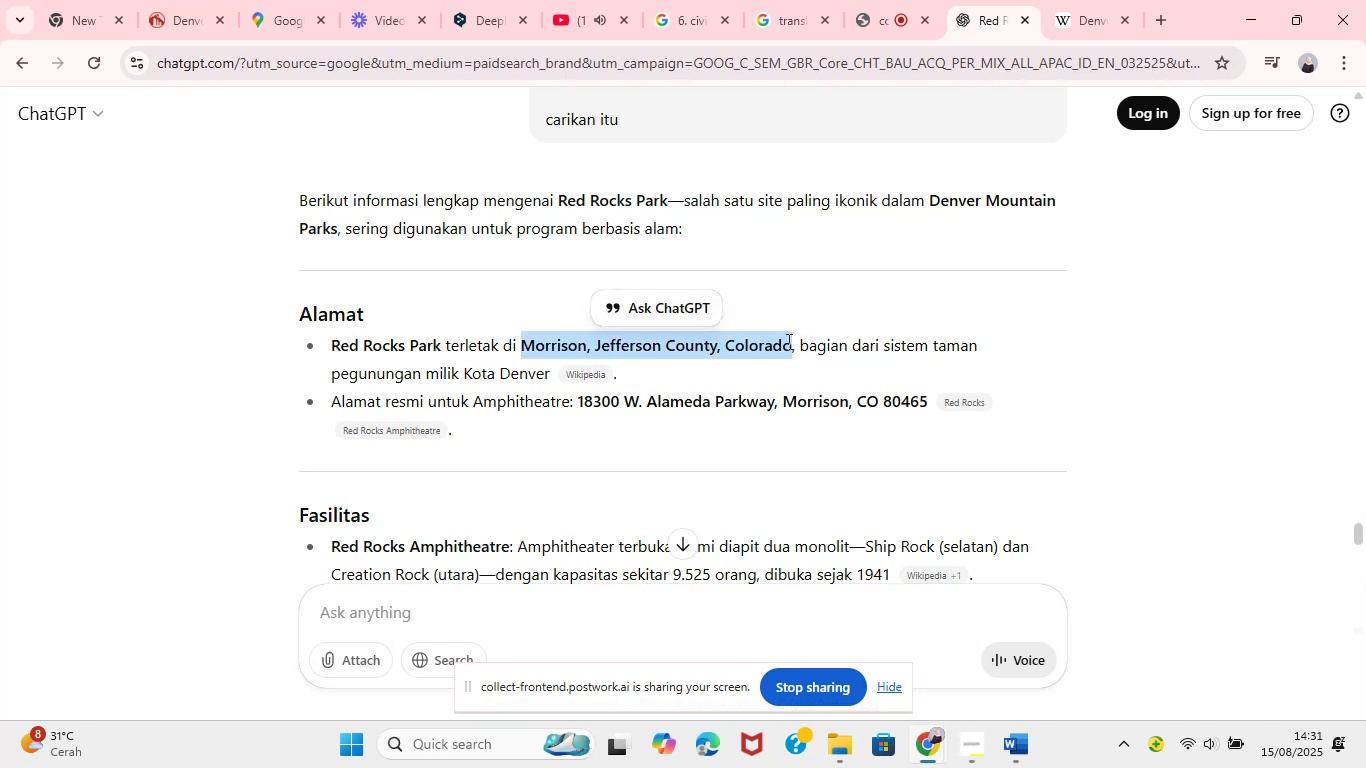 
key(Control+C)
 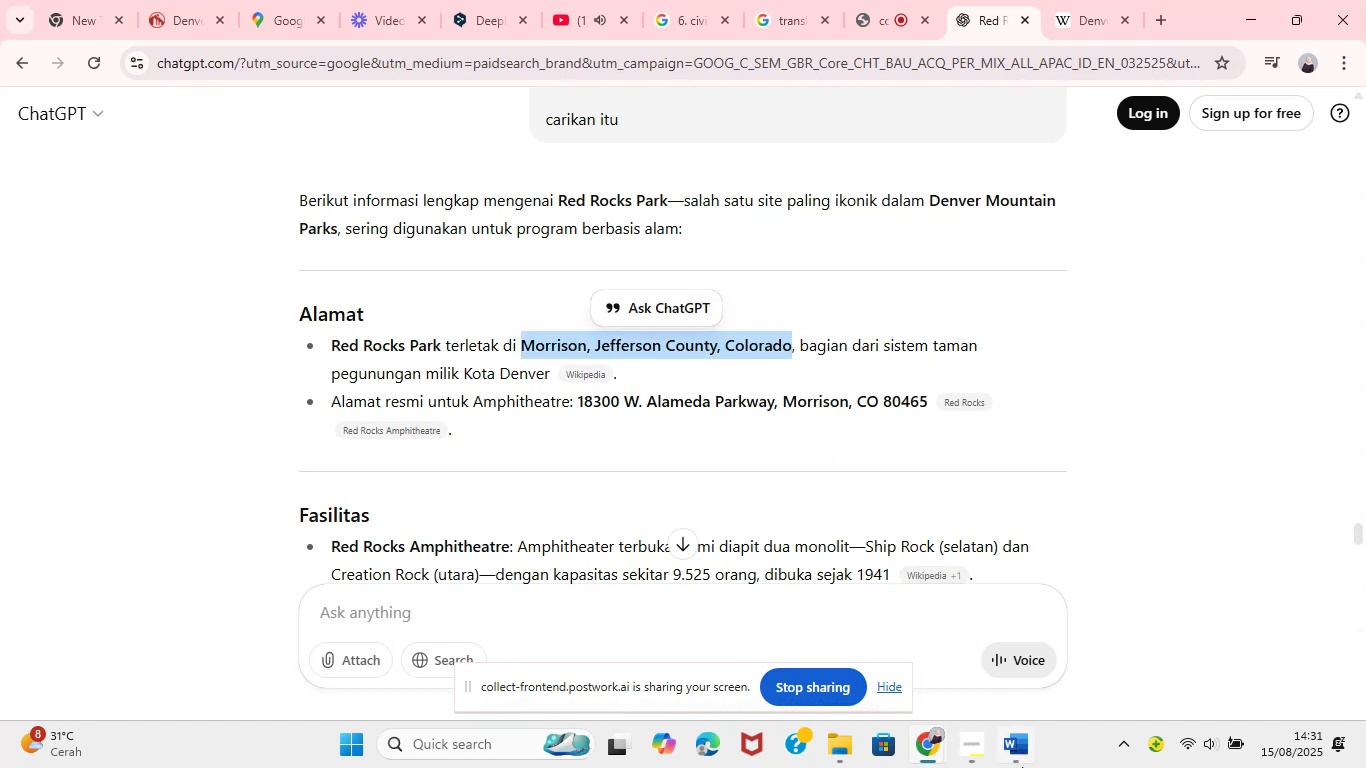 
left_click([1012, 761])
 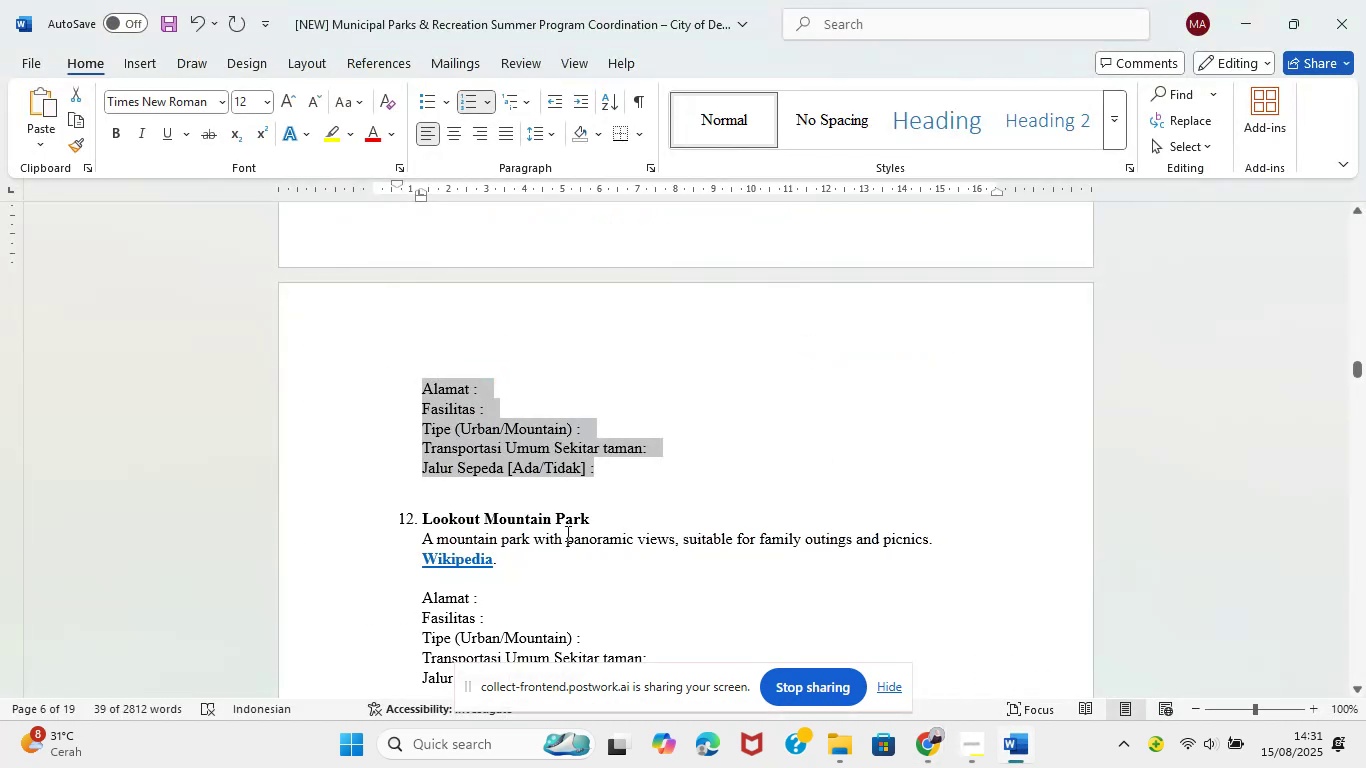 
scroll: coordinate [559, 456], scroll_direction: up, amount: 4.0
 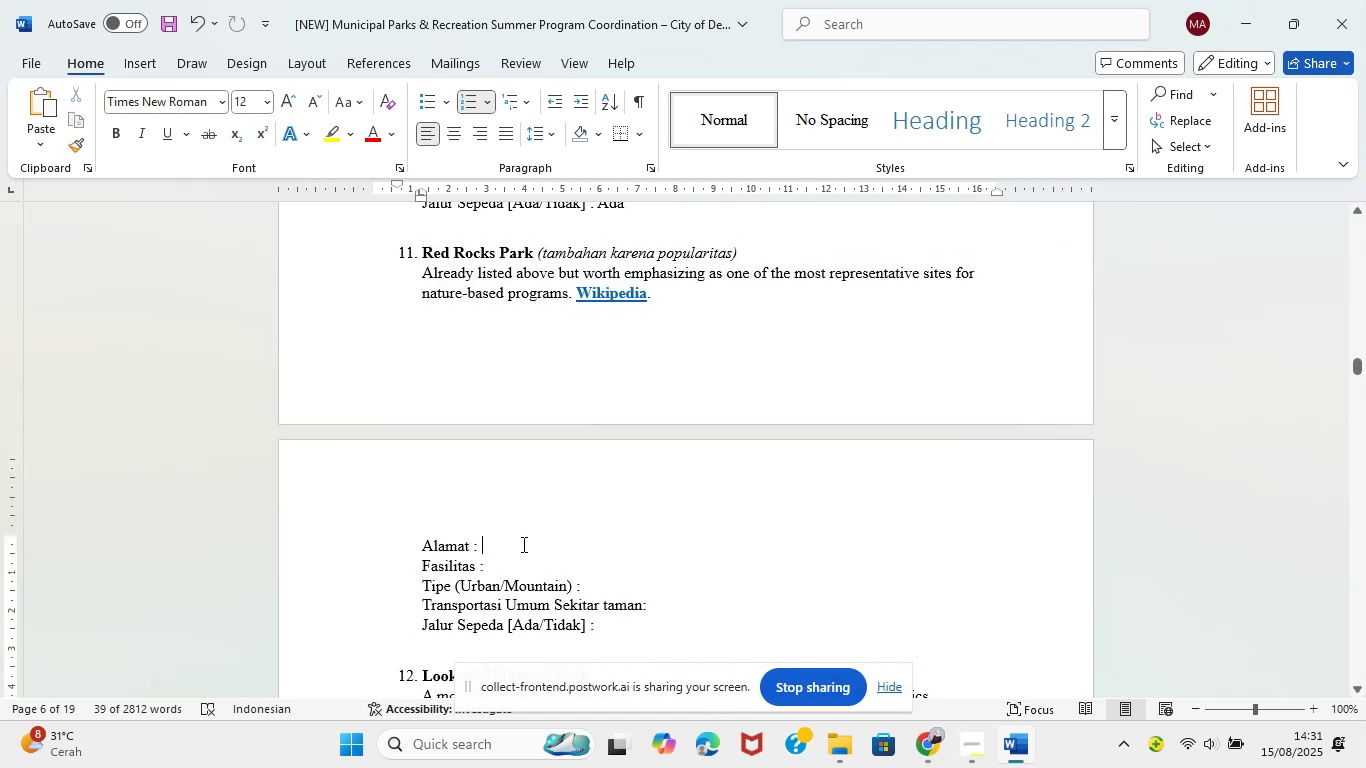 
key(Control+V)
 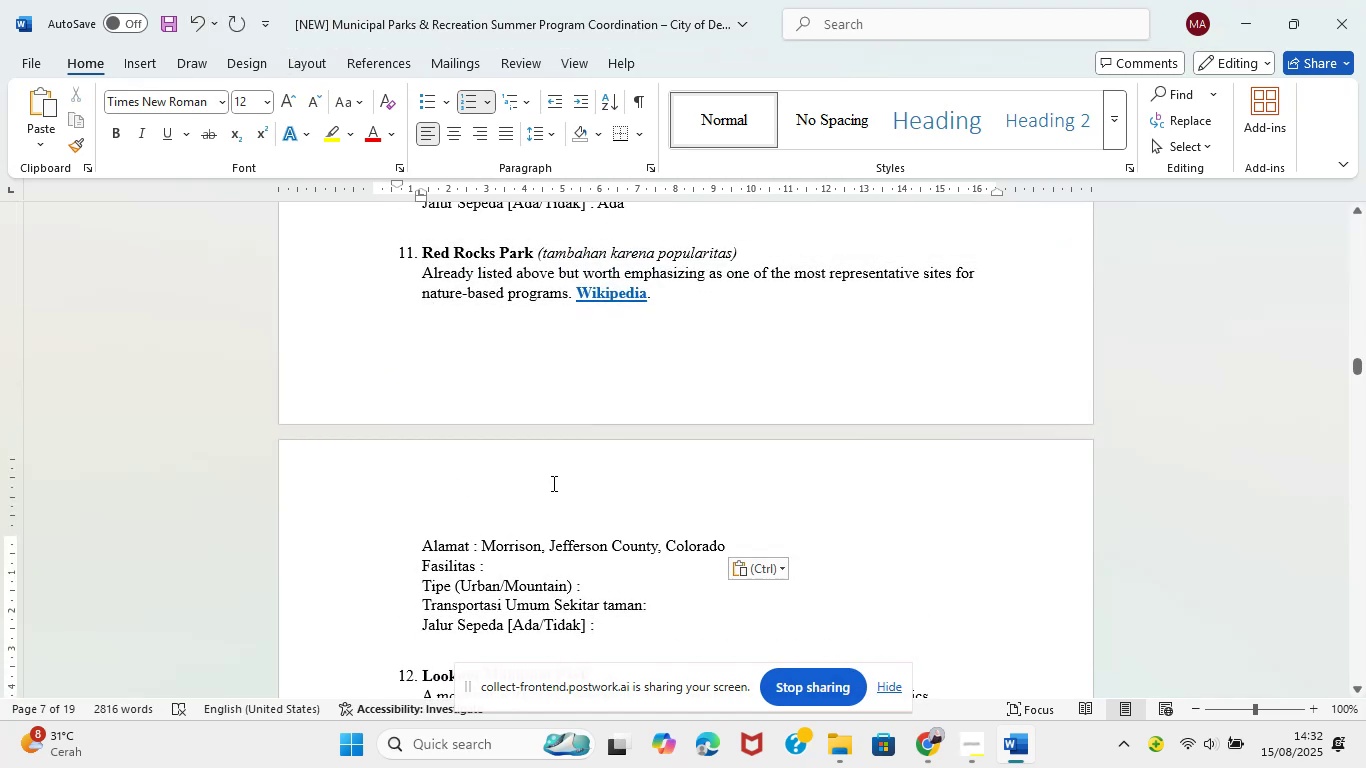 
wait(6.05)
 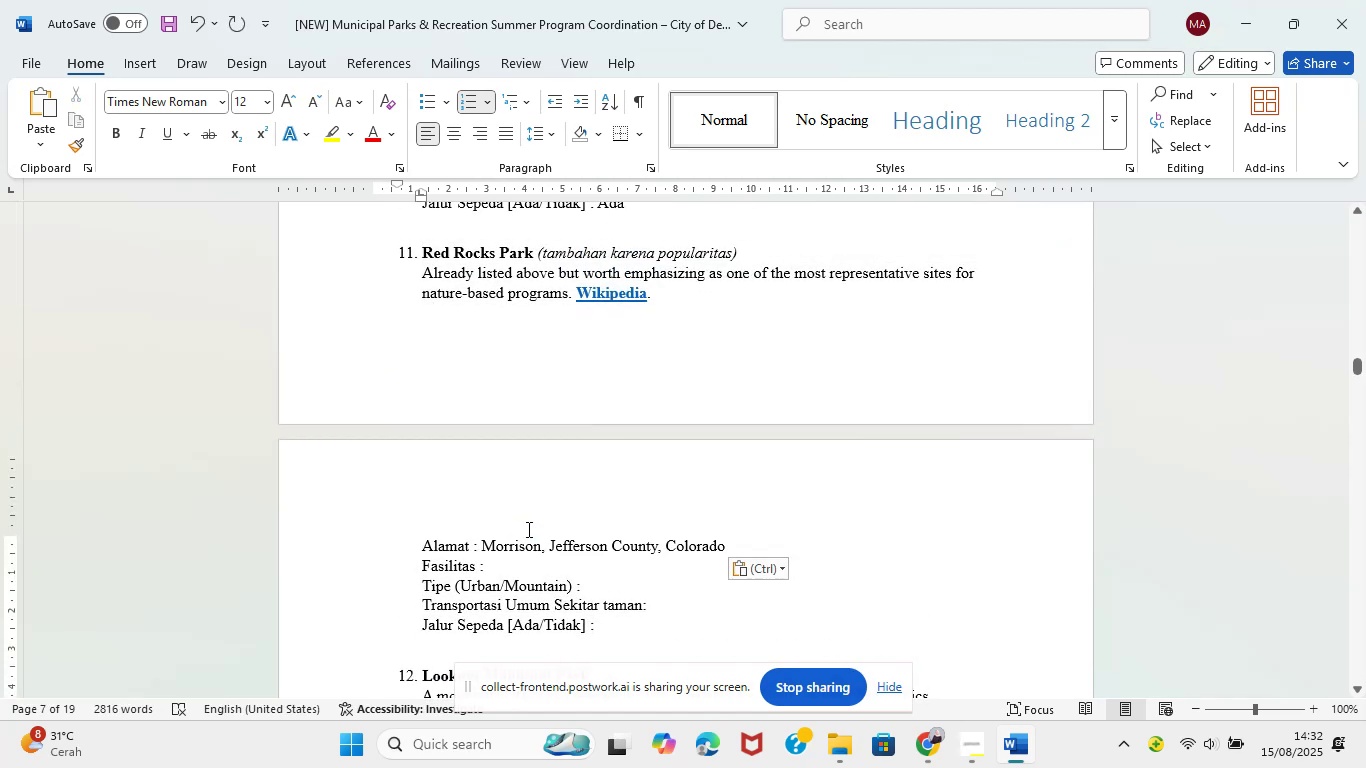 
hold_key(key=ControlLeft, duration=0.92)
left_click([630, 296])
 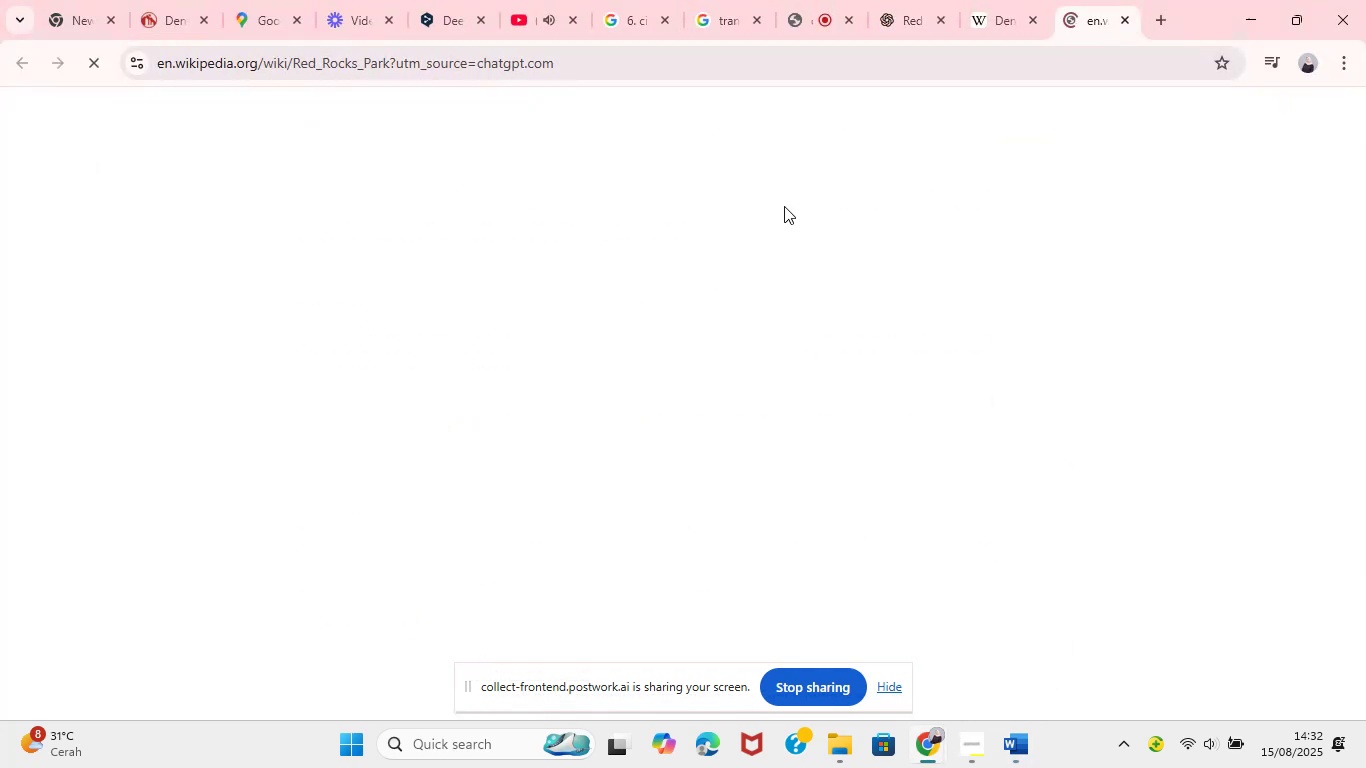 
left_click([984, 14])
 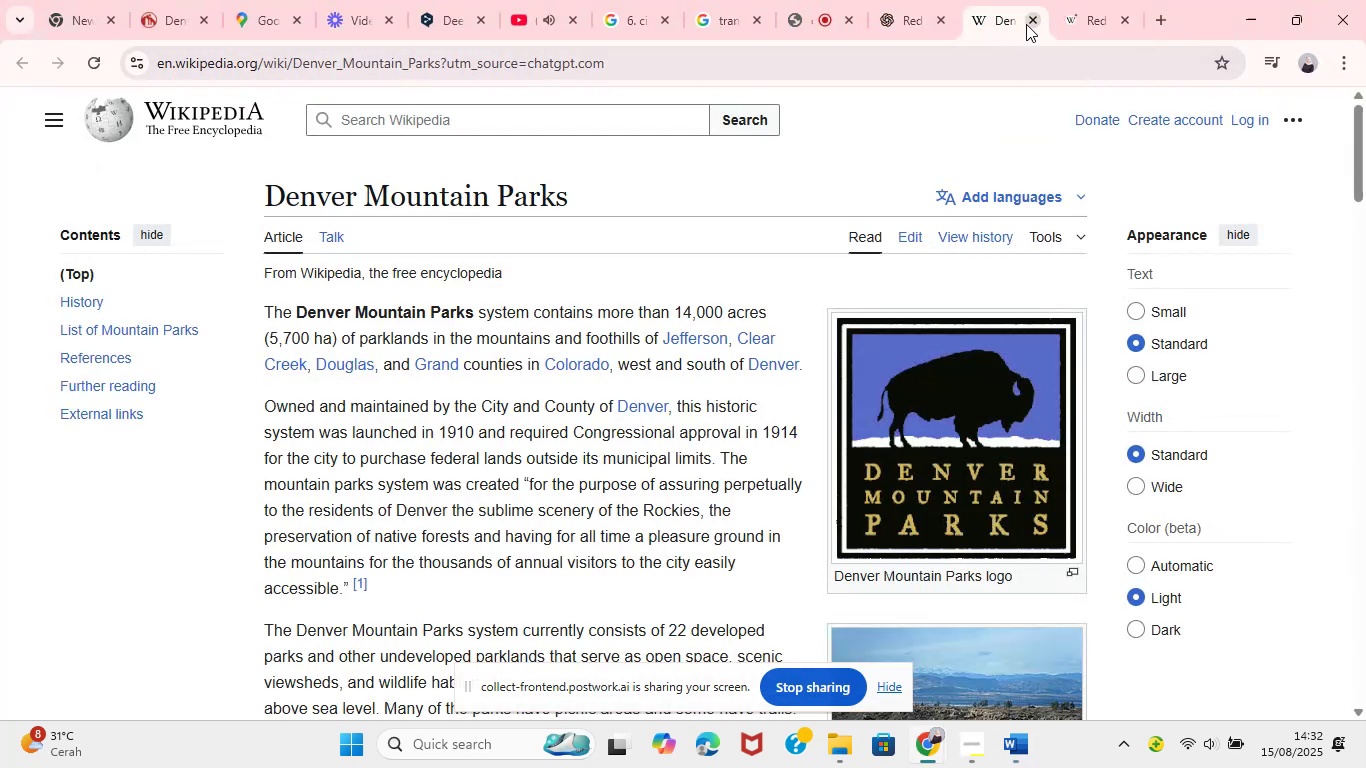 
left_click([1026, 23])
 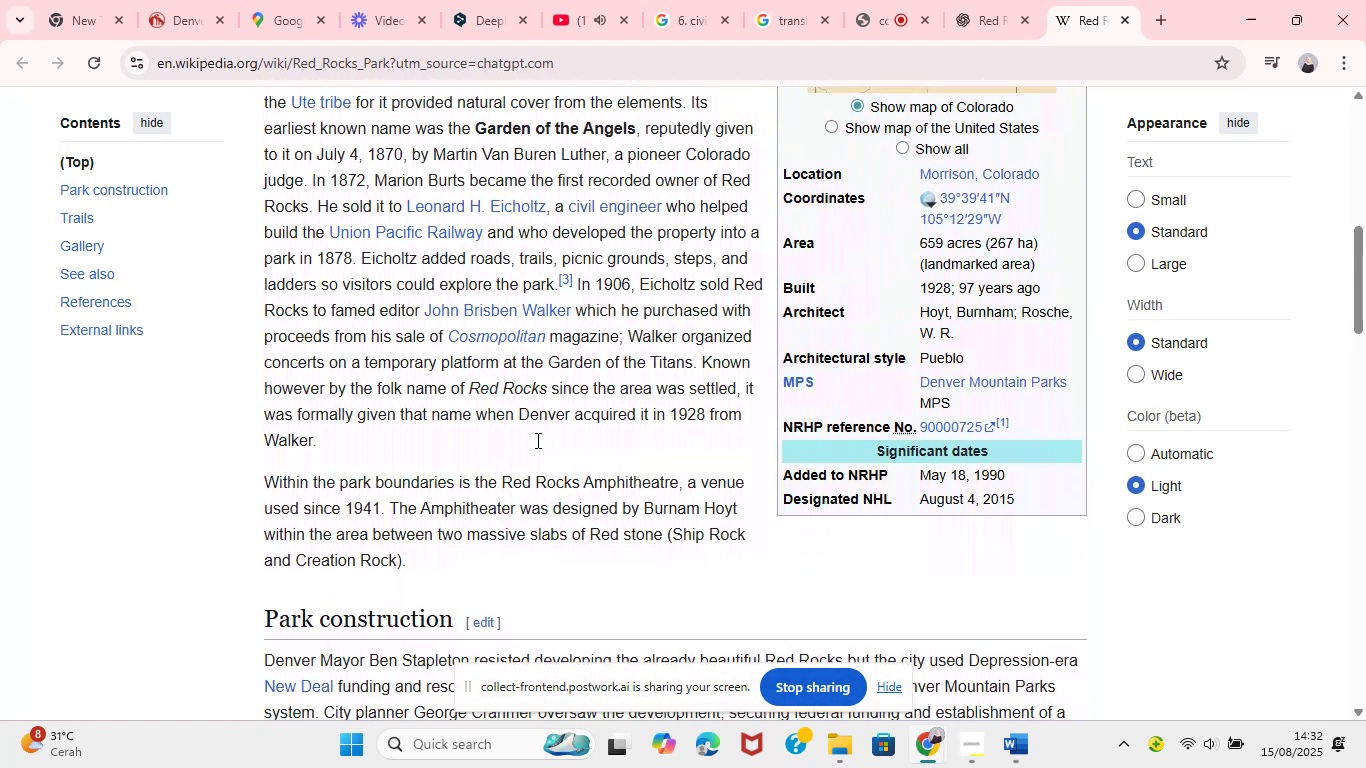 
wait(19.87)
 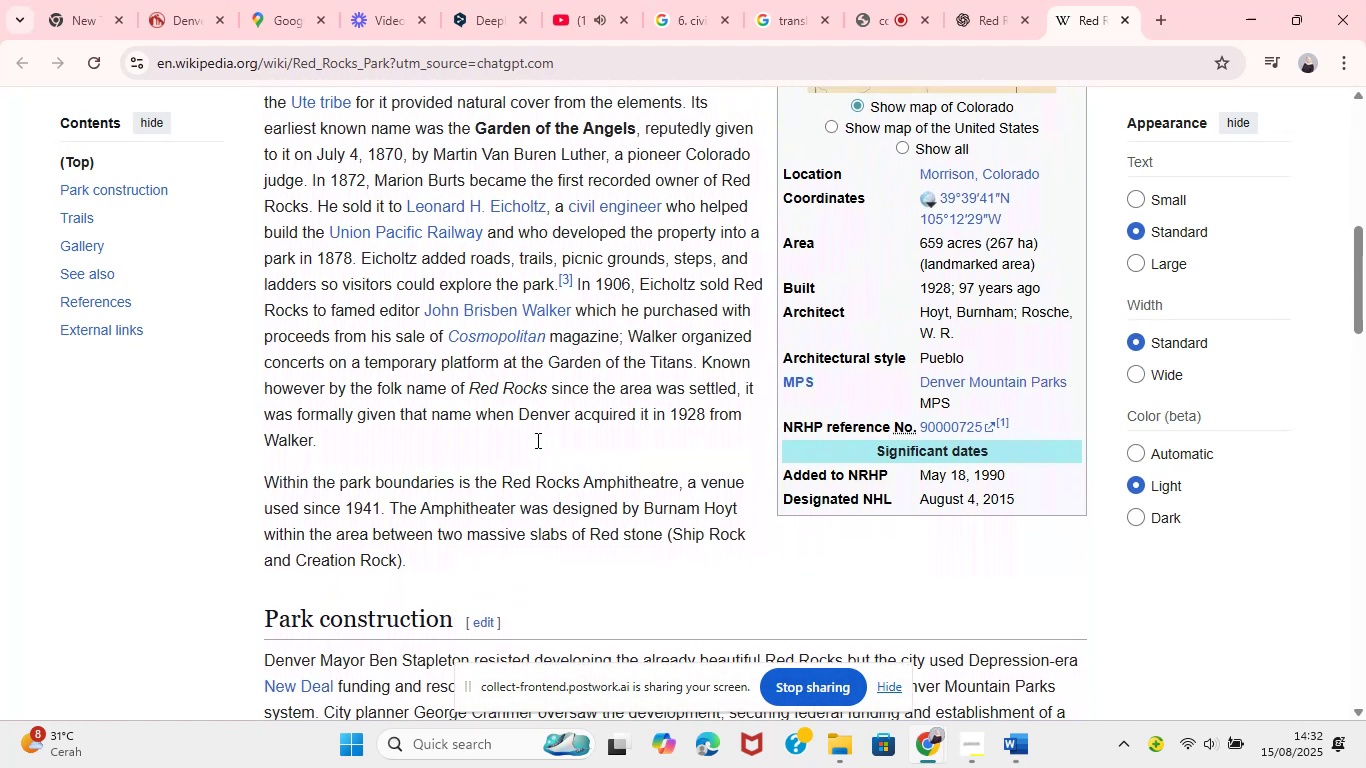 
left_click([1010, 756])
 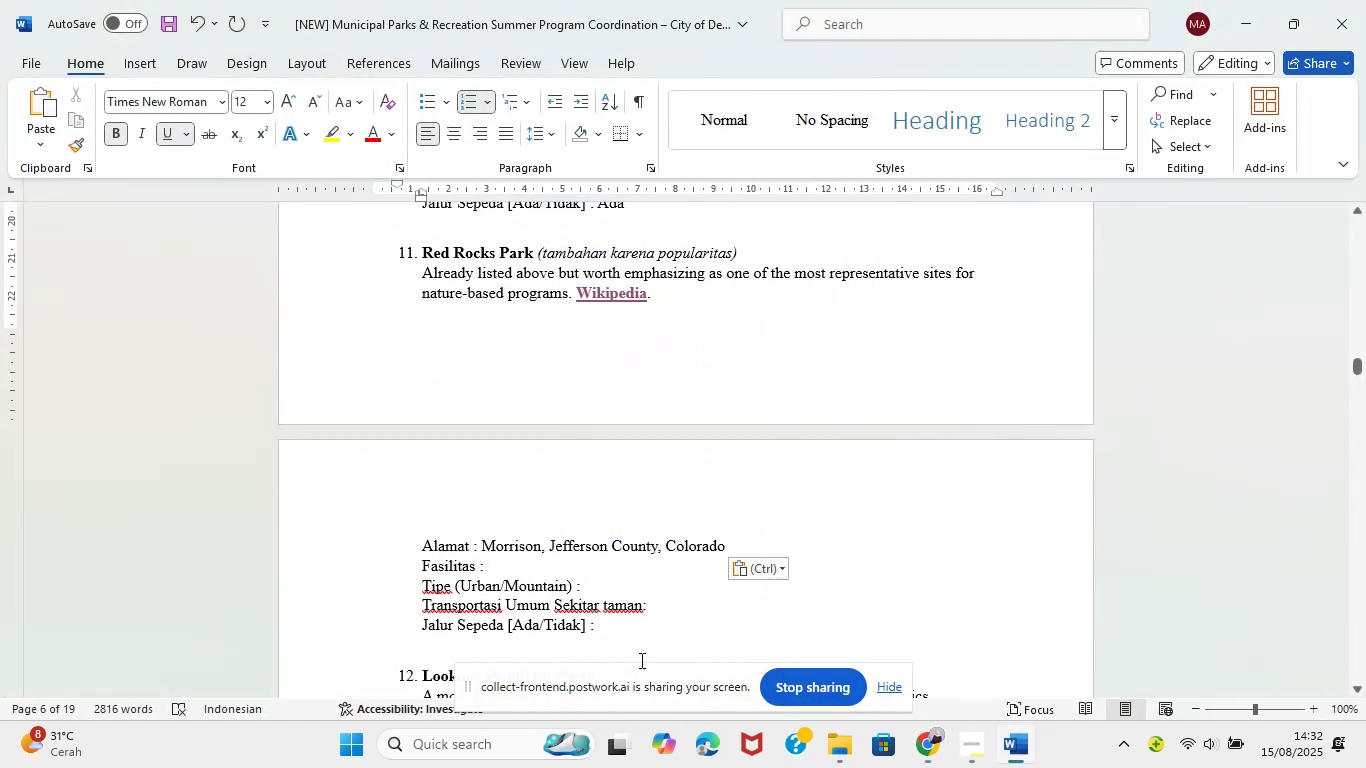 
left_click([626, 587])
 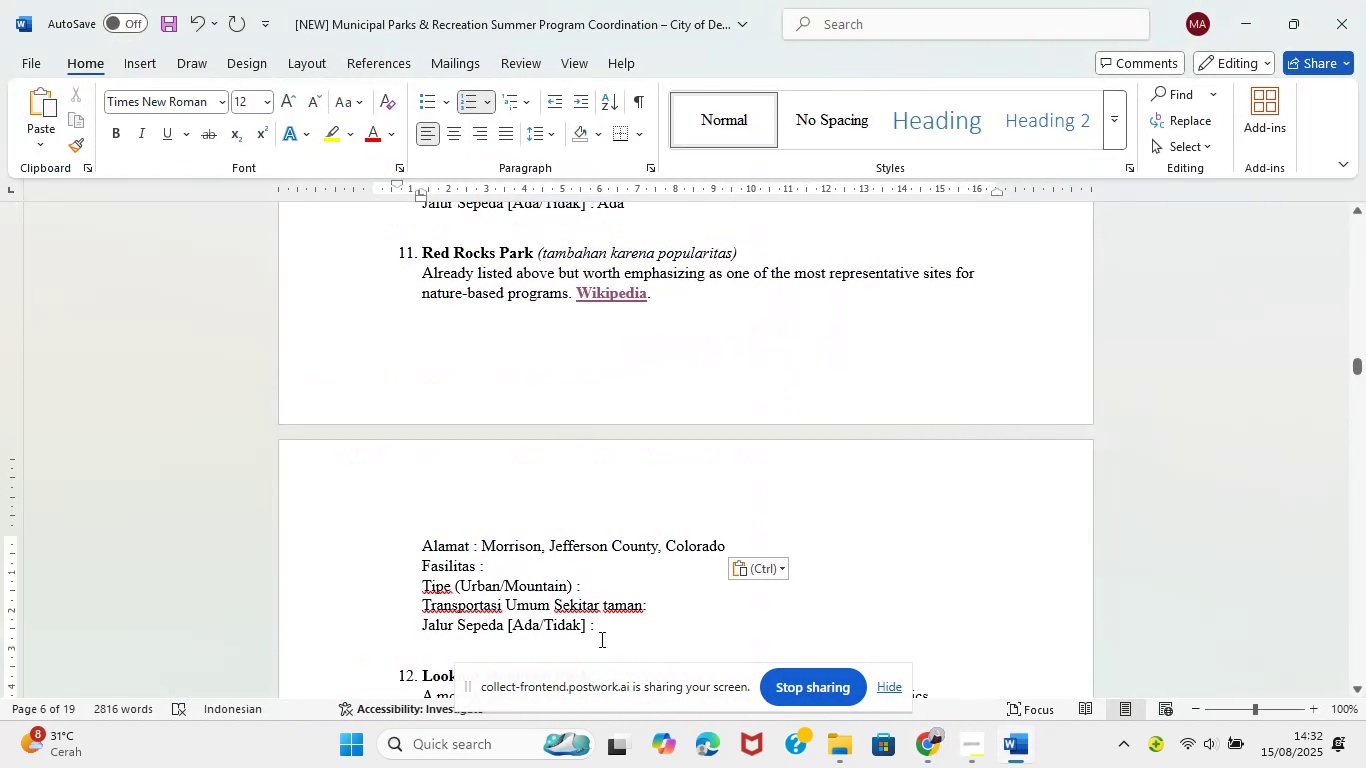 
left_click([616, 634])
 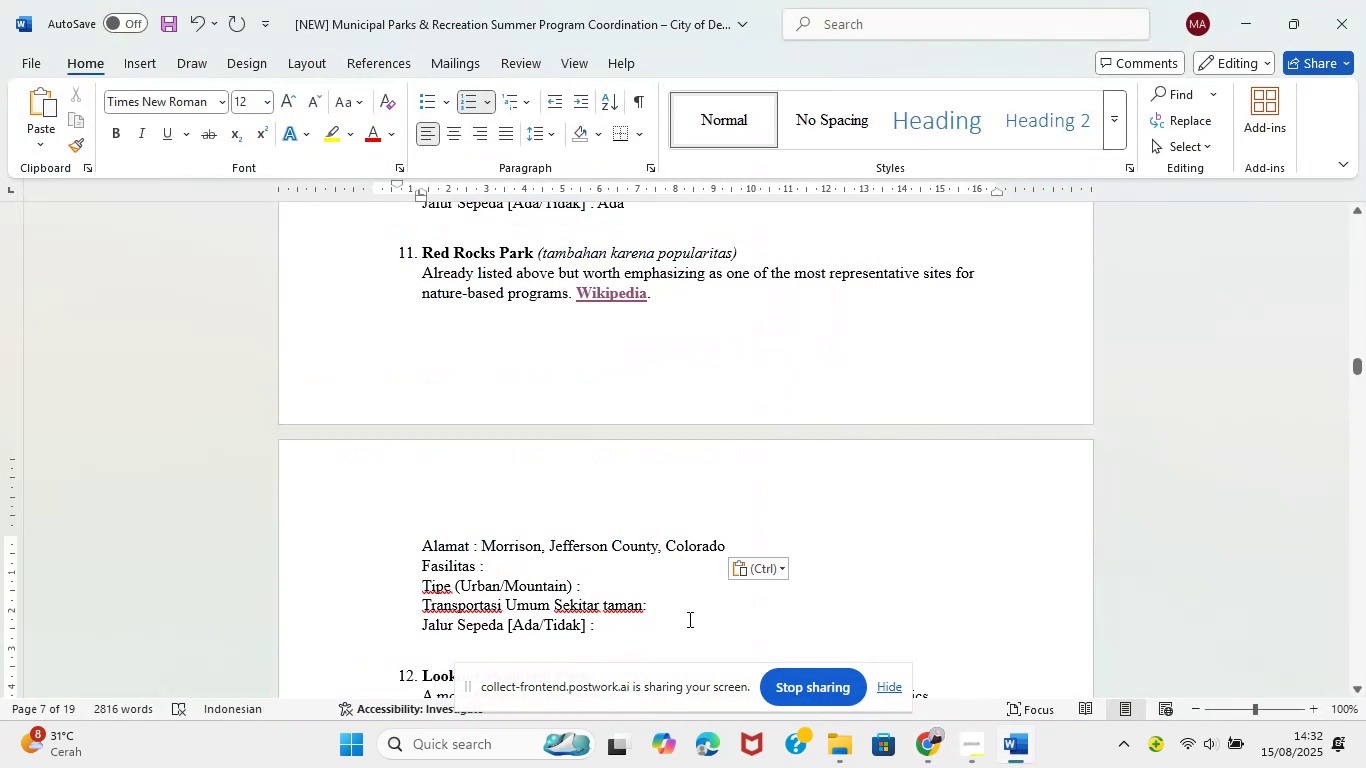 
left_click([634, 599])
 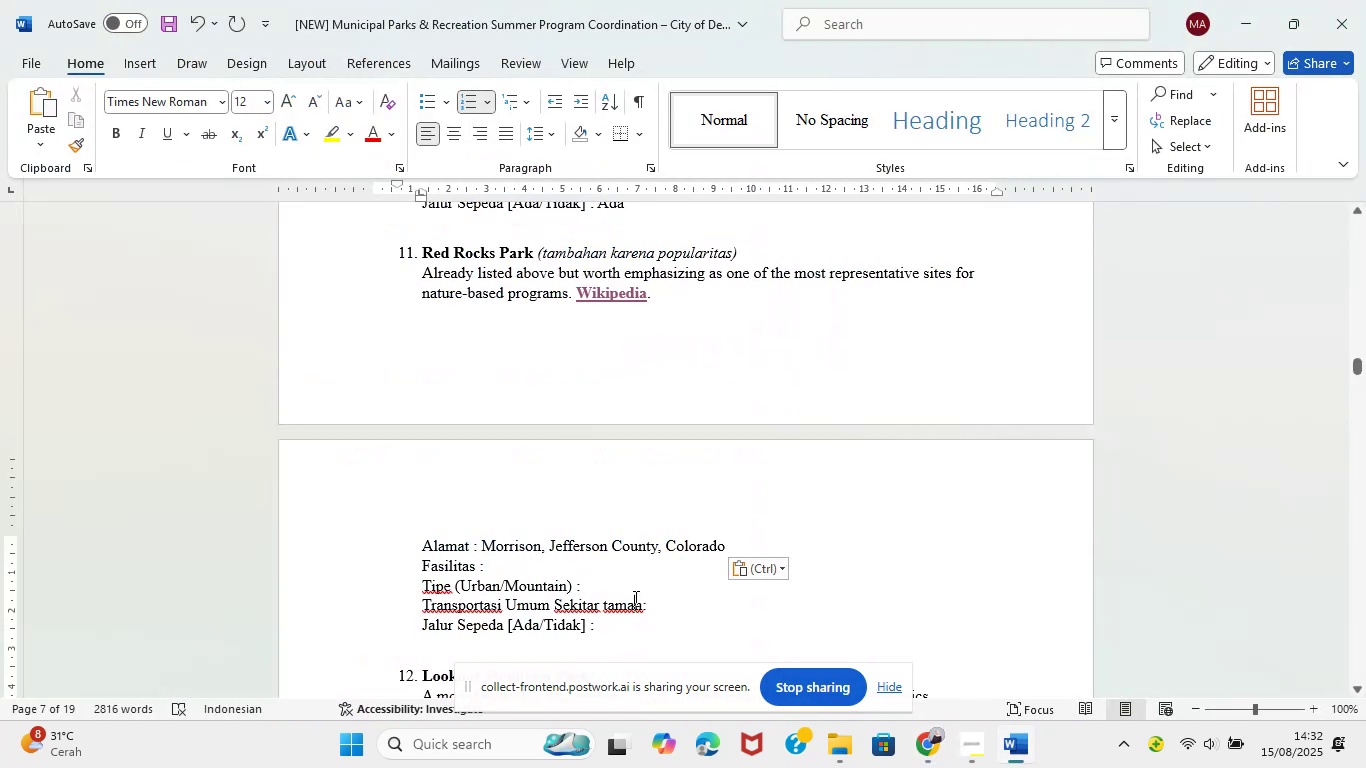 
double_click([625, 589])
 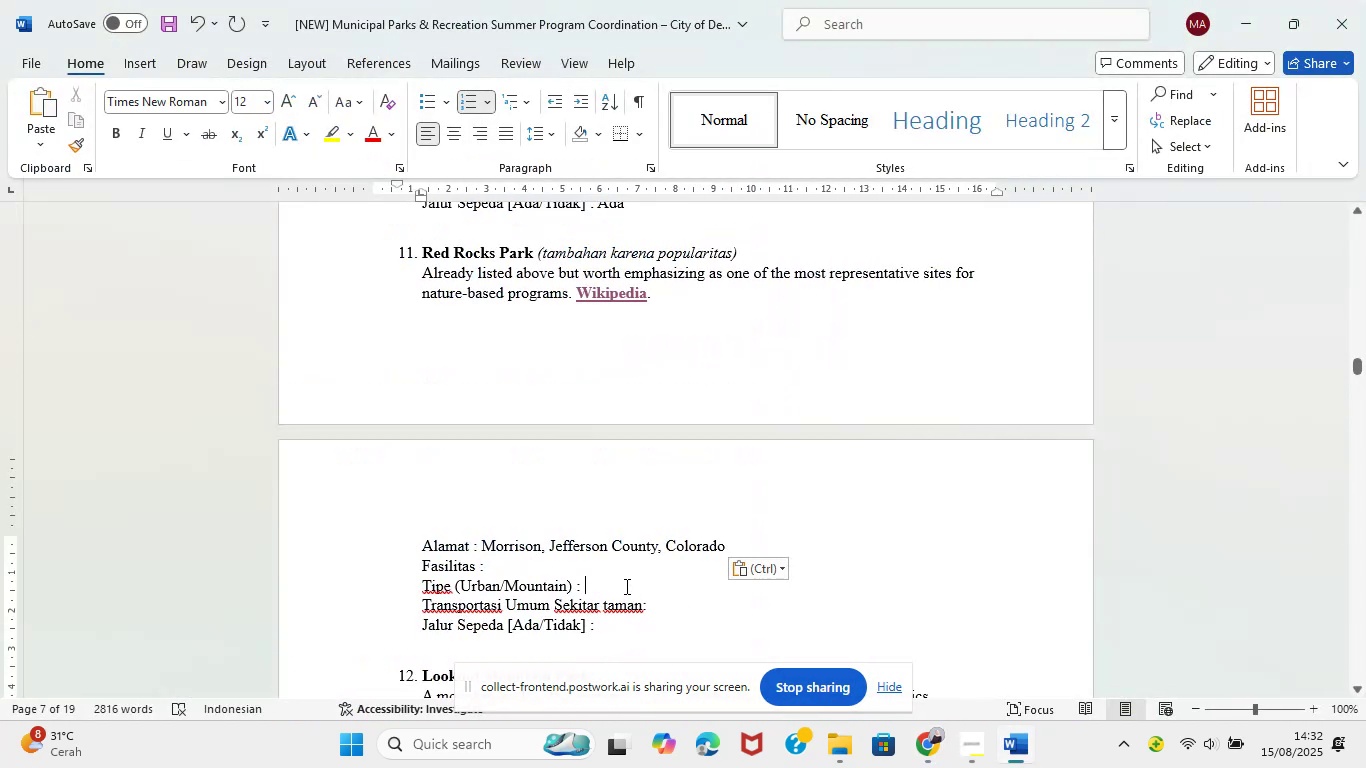 
type(N)
key(Backspace)
type(Montain)
 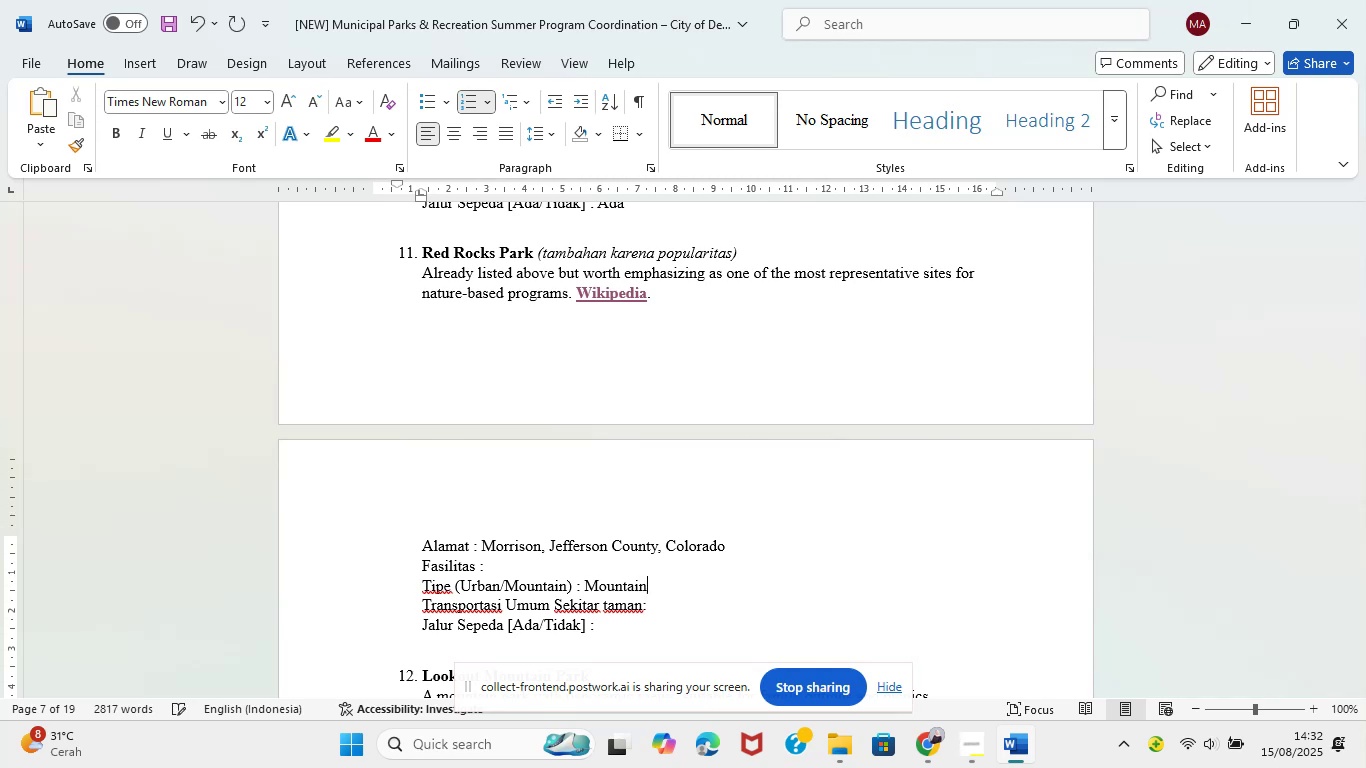 
wait(10.36)
 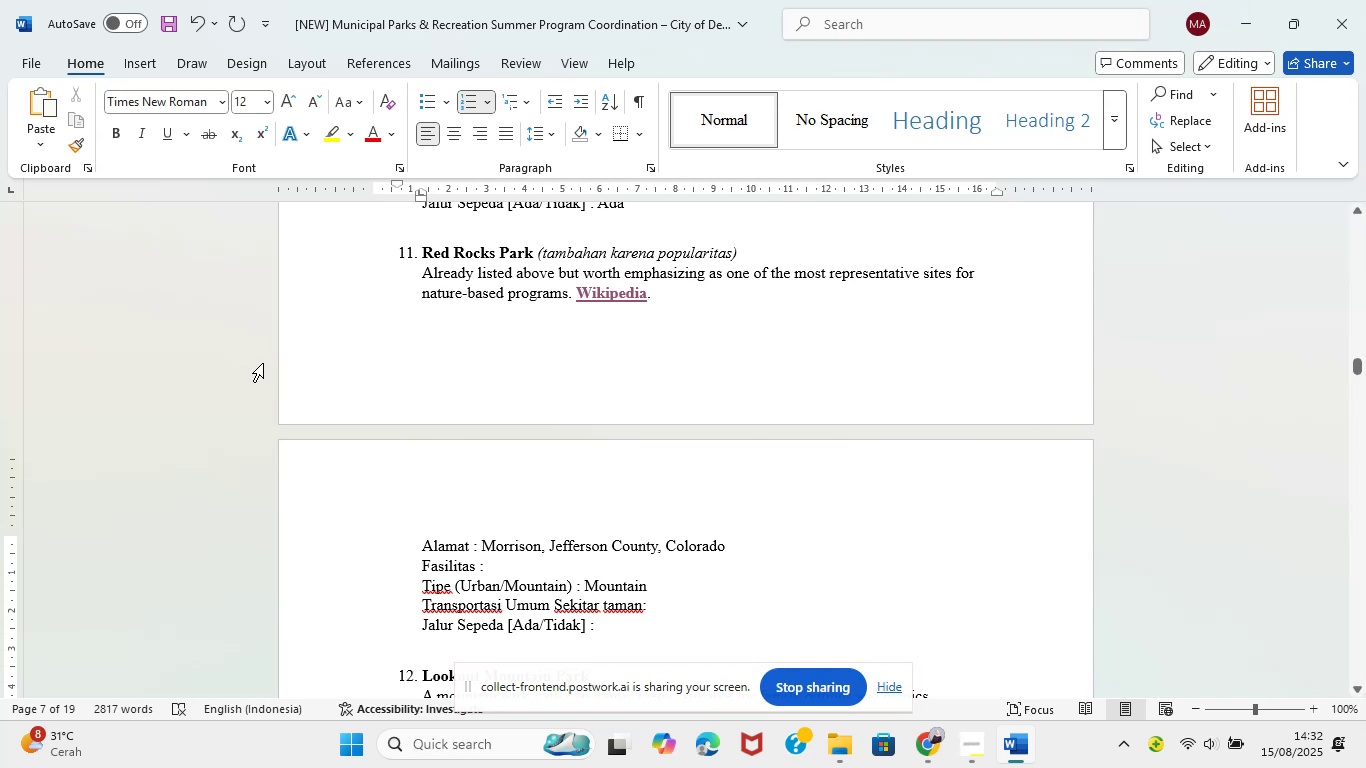 
scroll: coordinate [658, 586], scroll_direction: none, amount: 0.0
 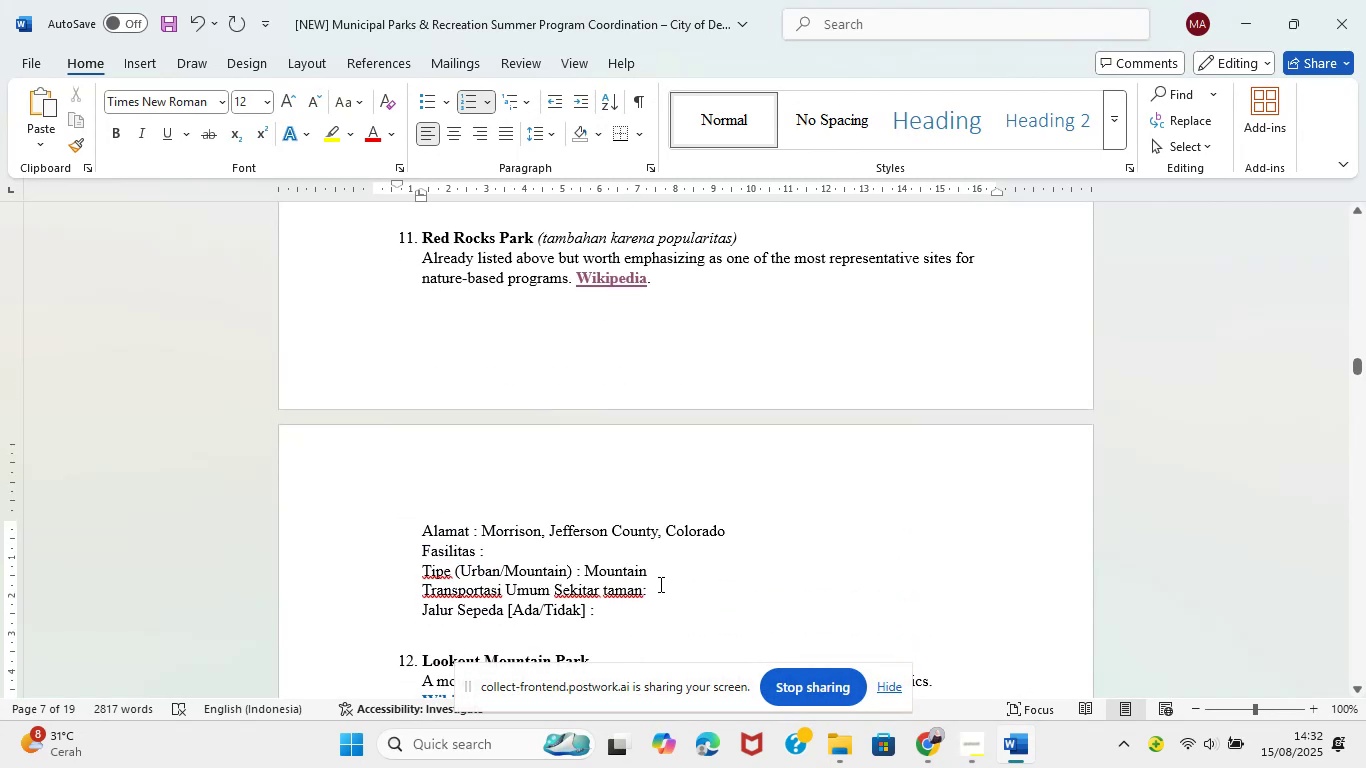 
key(MediaTrackNext)
 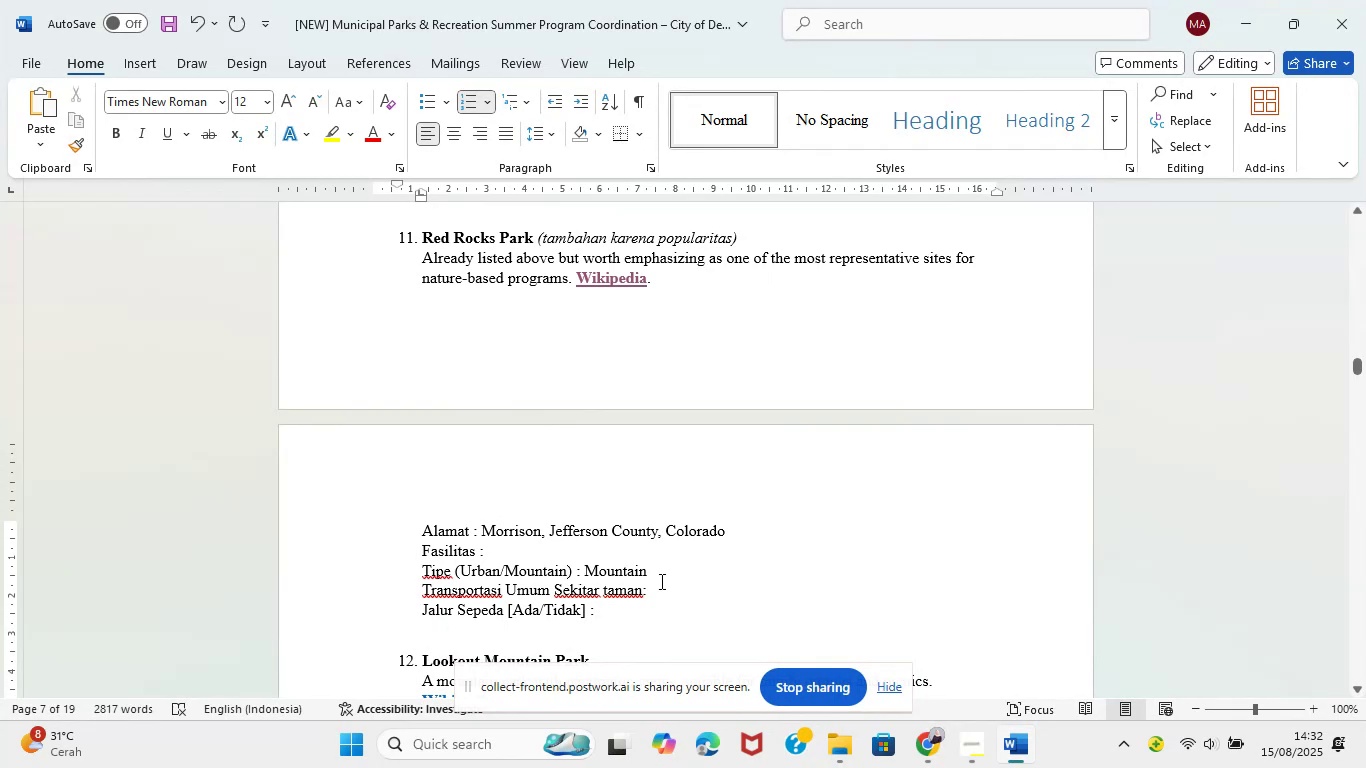 
wait(5.56)
 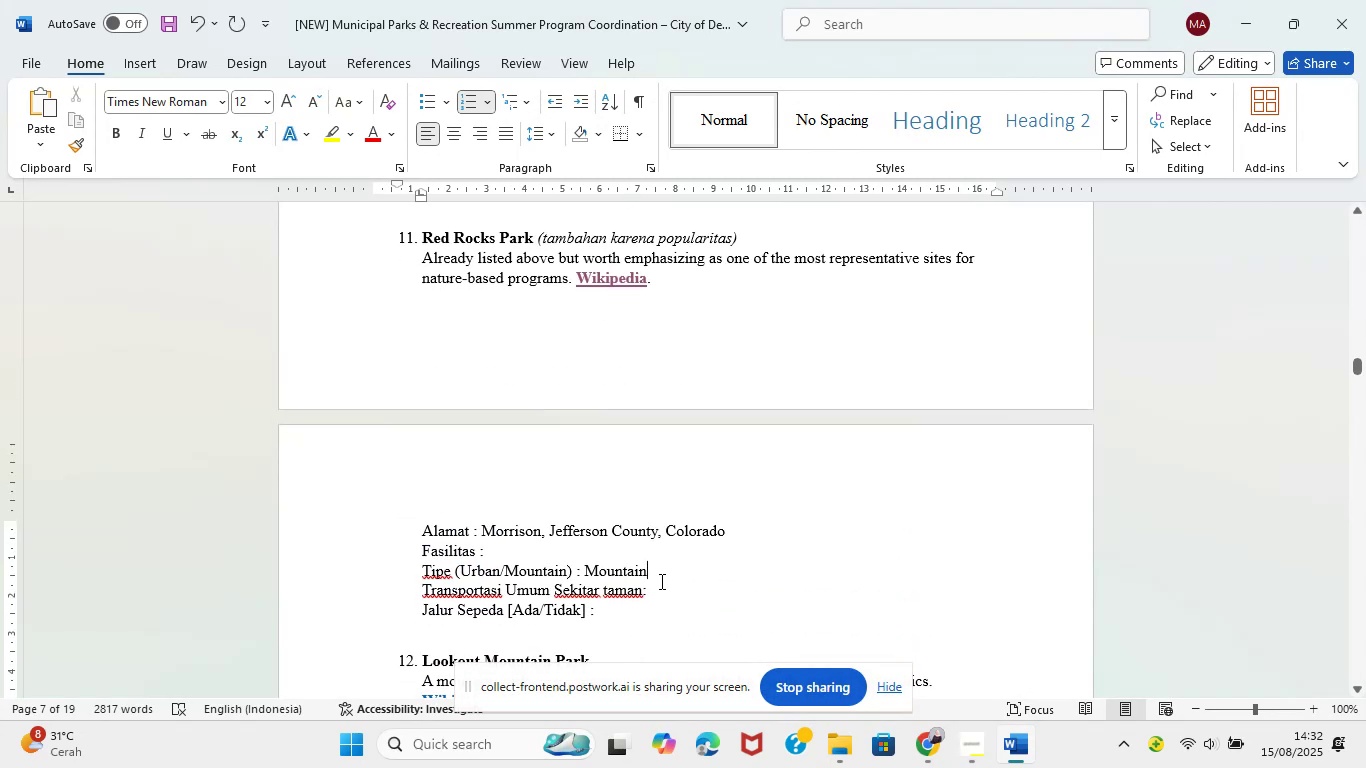 
key(MediaTrackNext)
 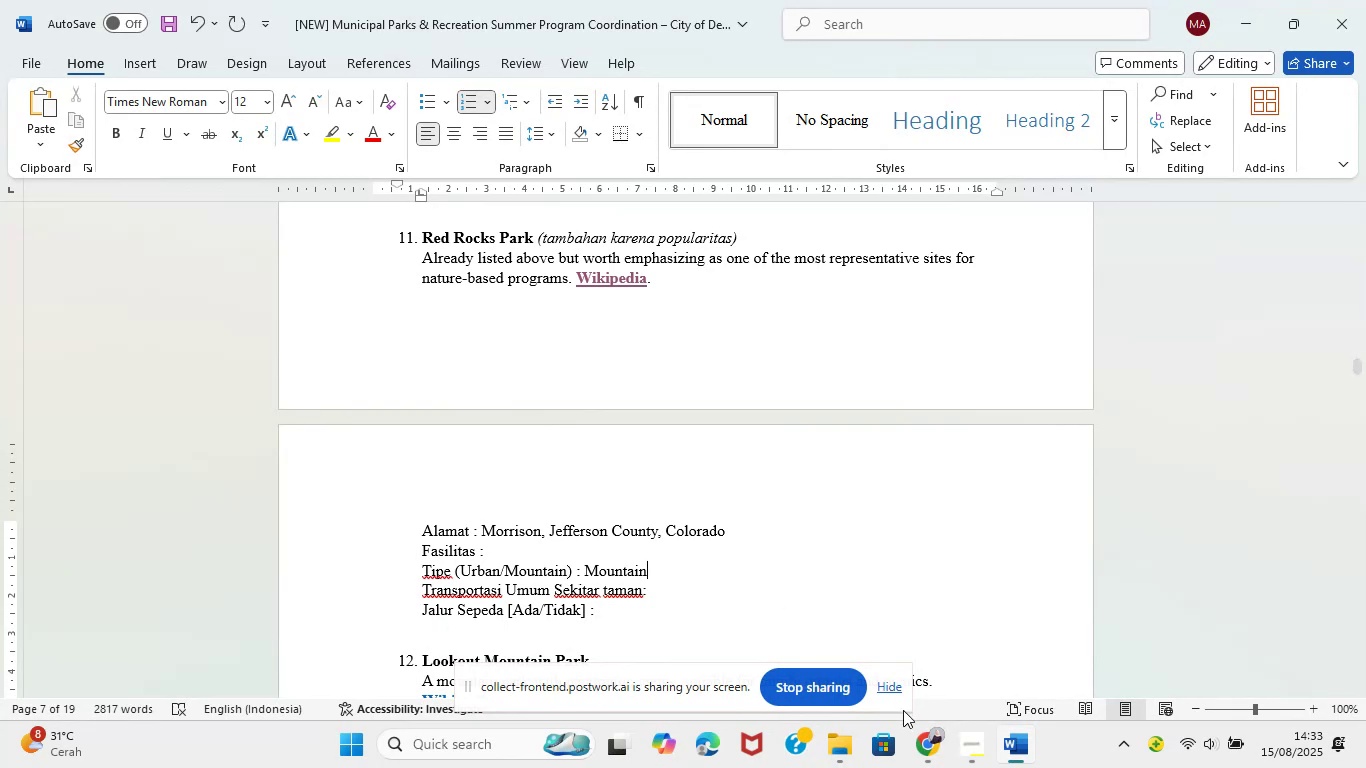 
left_click([833, 701])
 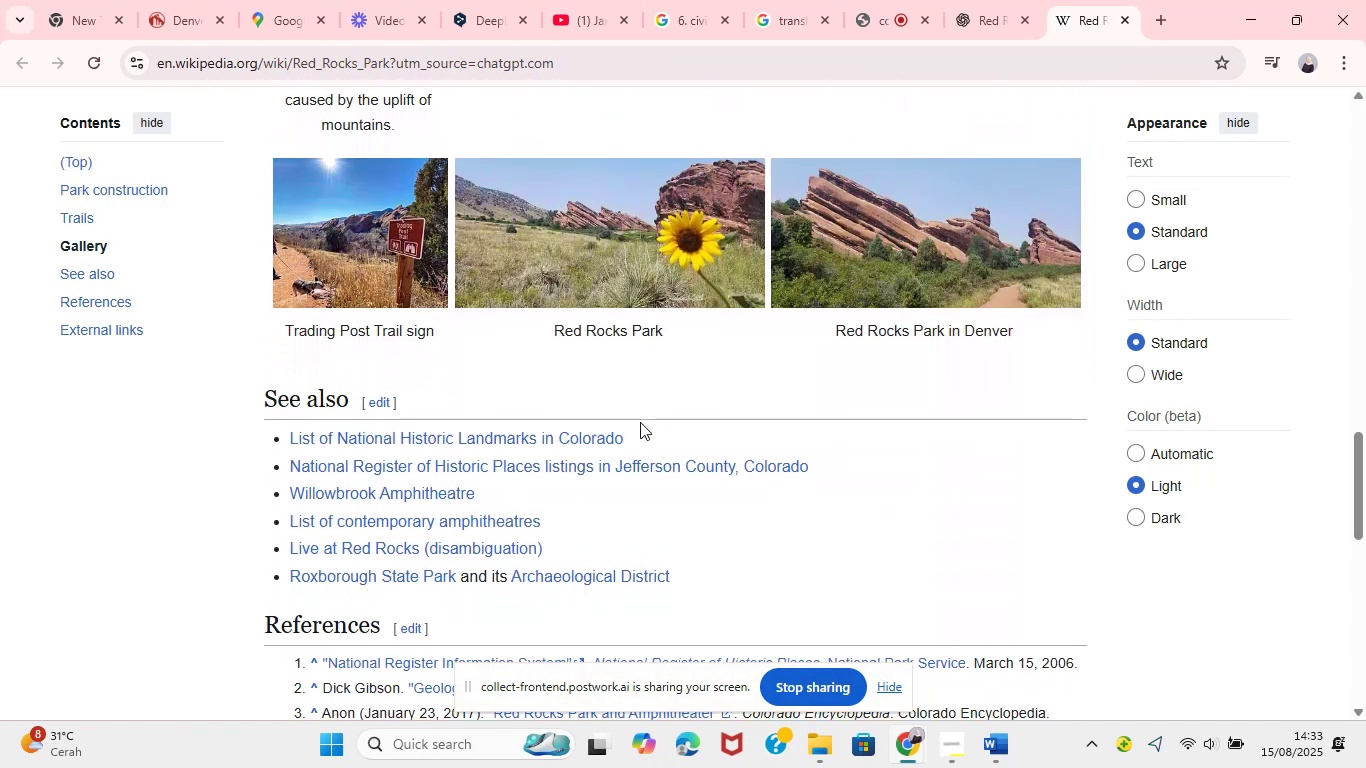 
wait(14.06)
 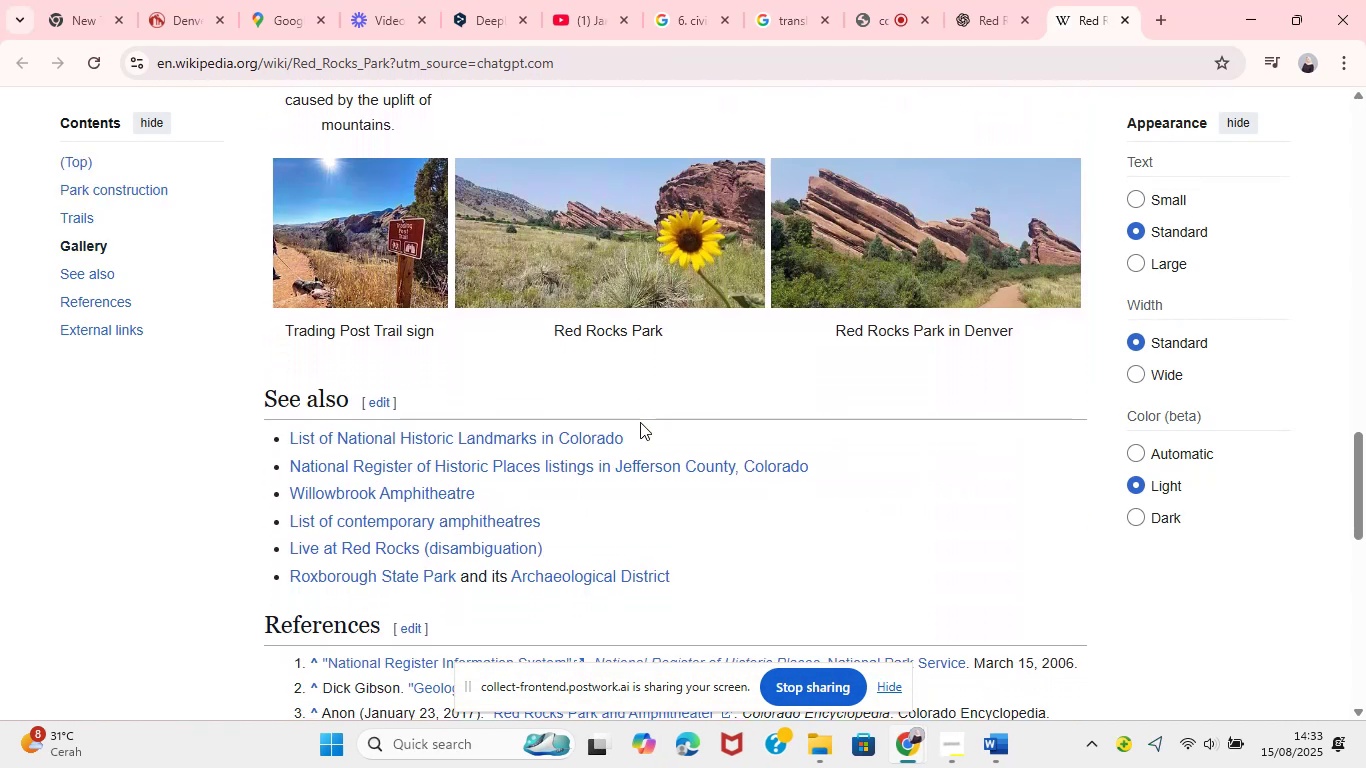 
left_click([977, 24])
 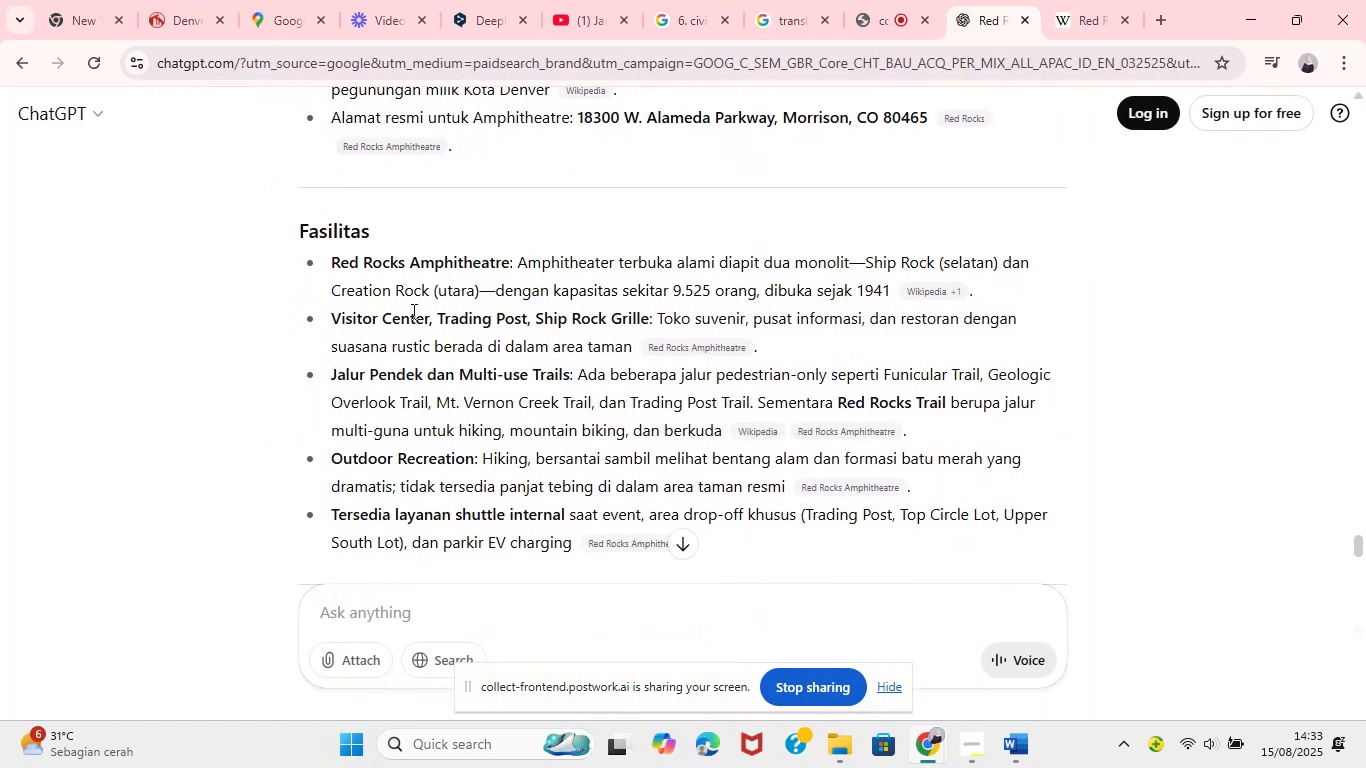 
left_click_drag(start_coordinate=[332, 266], to_coordinate=[506, 268])
 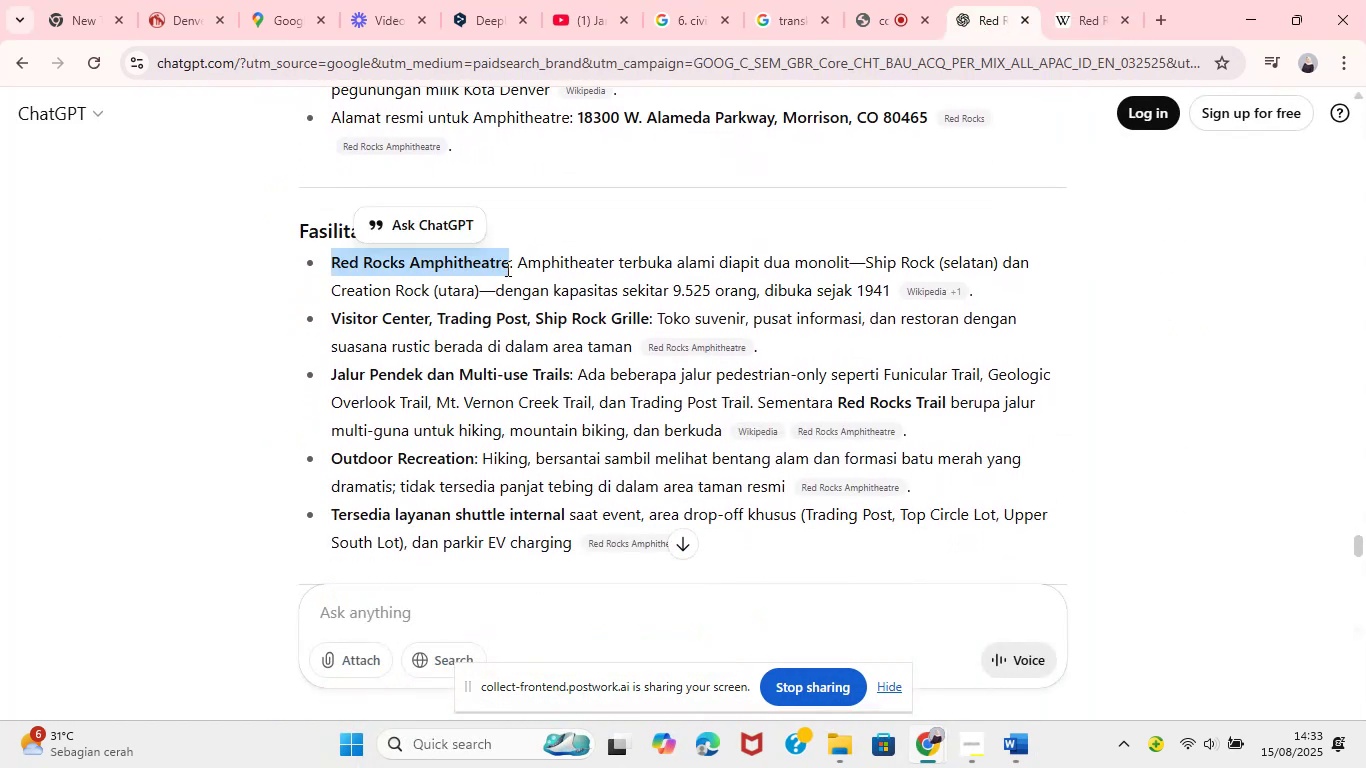 
key(Control+C)
 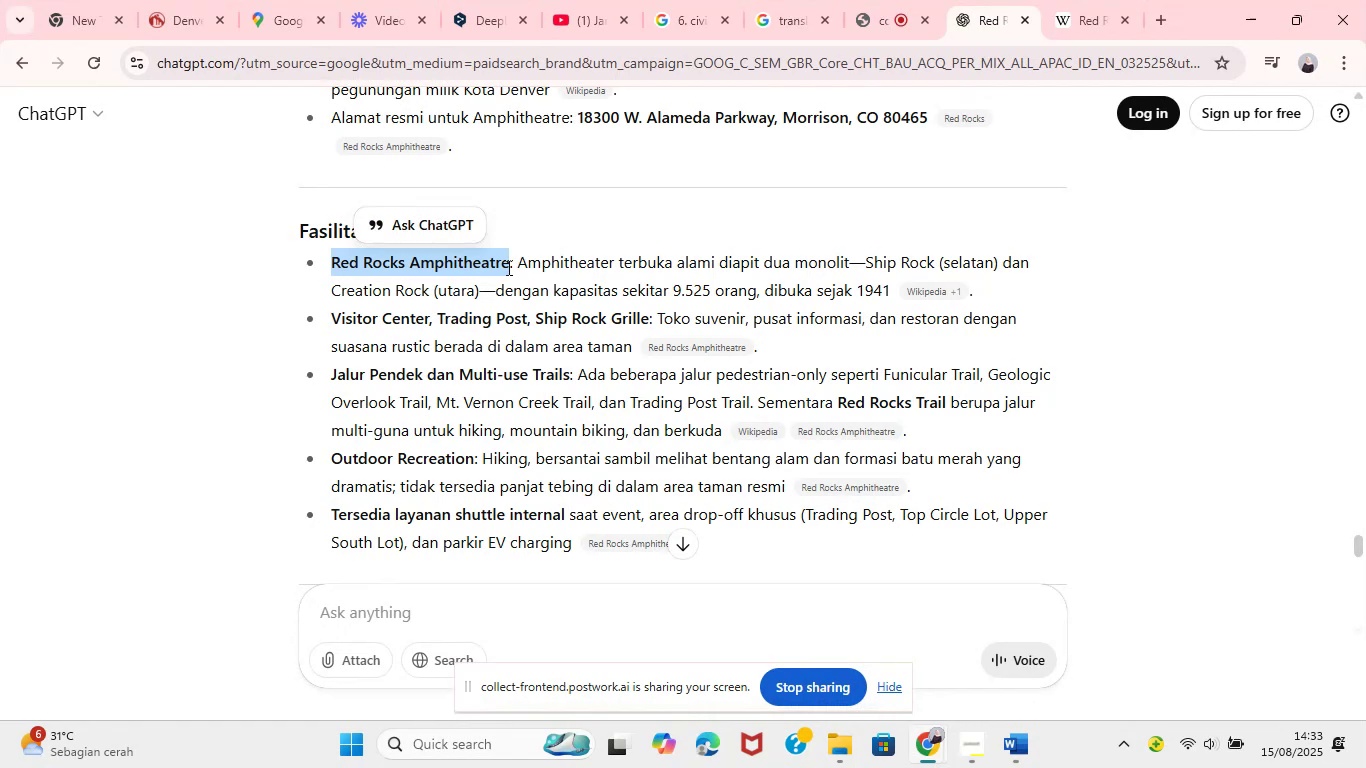 
key(Control+C)
 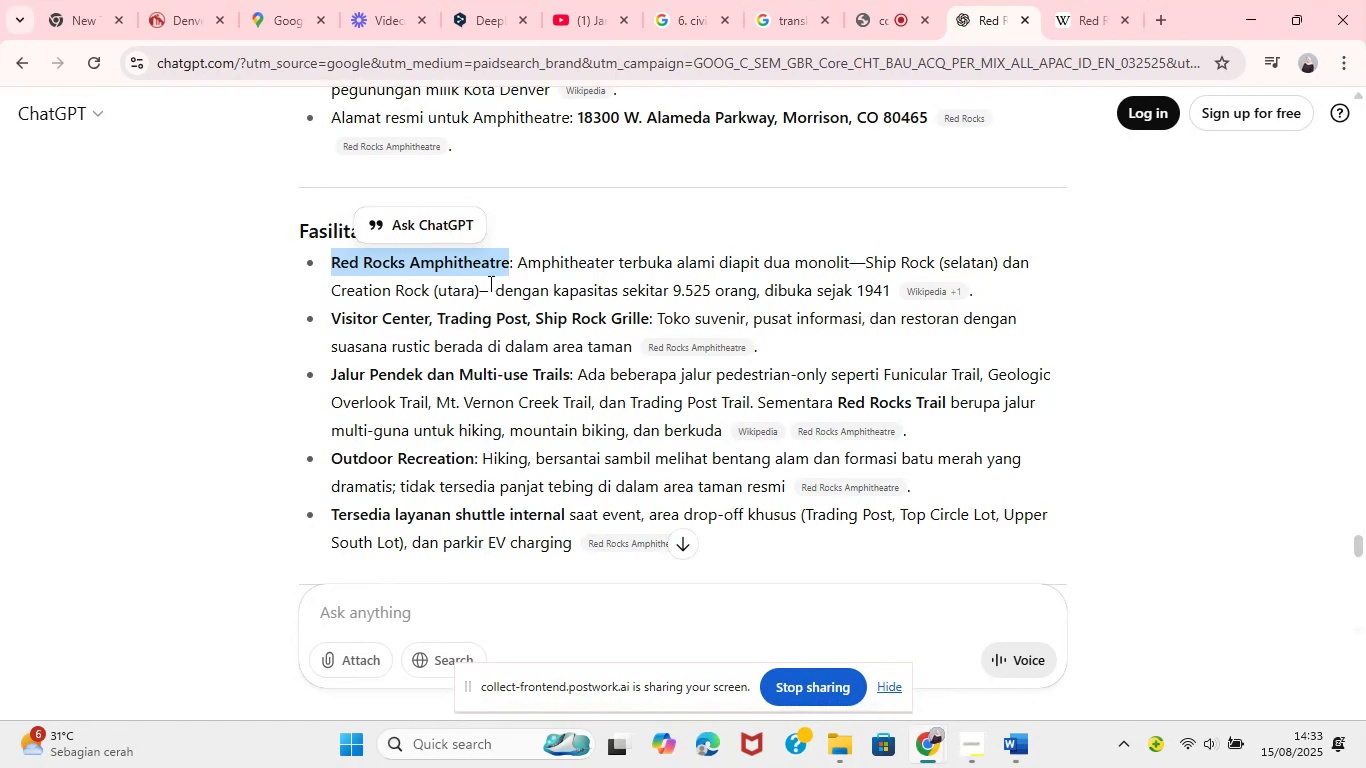 
wait(5.65)
 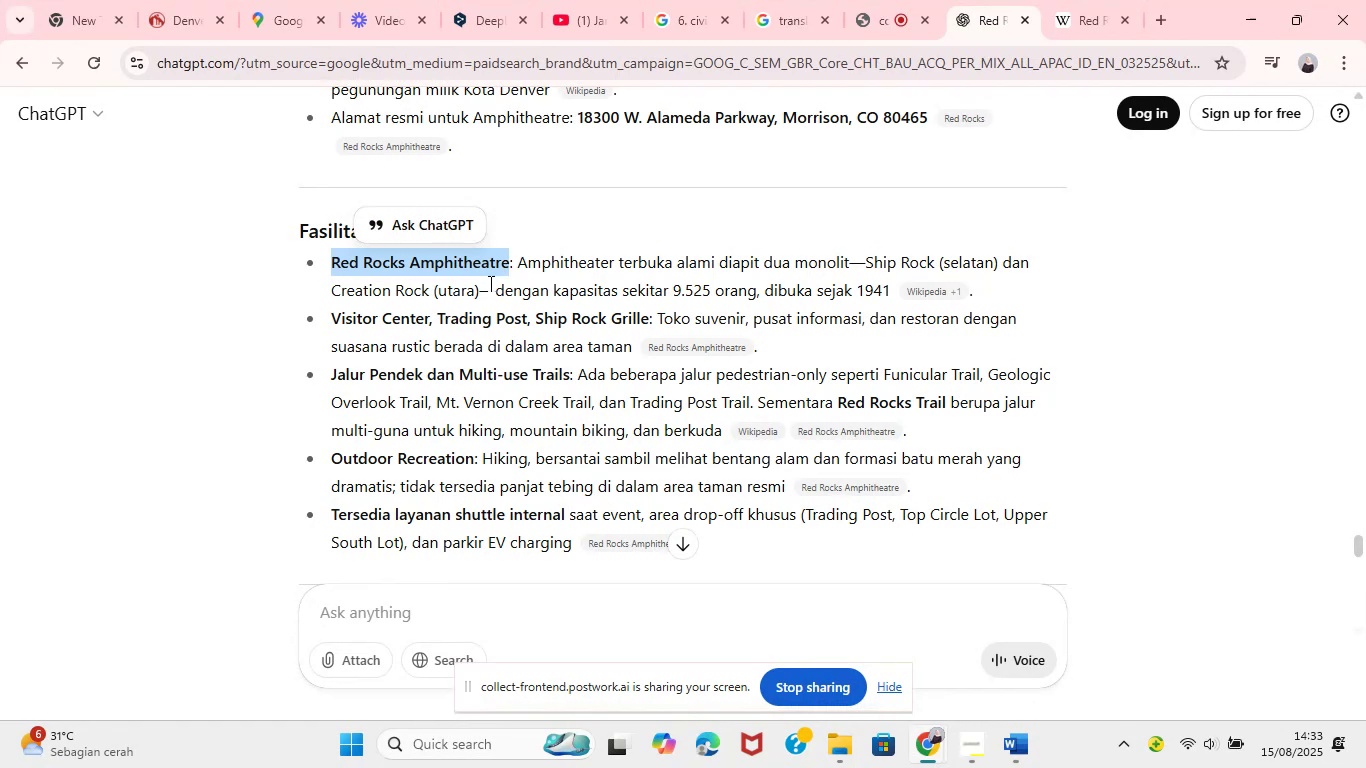 
left_click([766, 17])
 